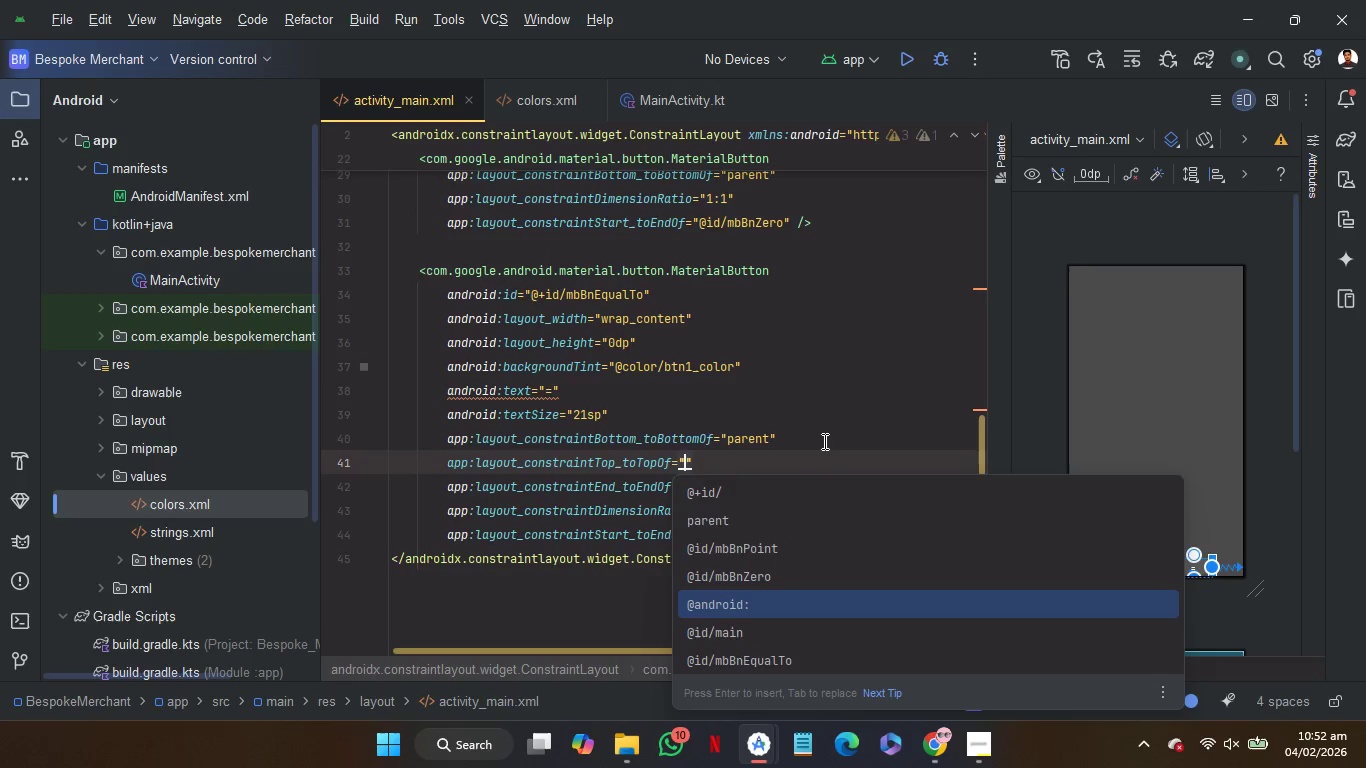 
key(ArrowDown)
 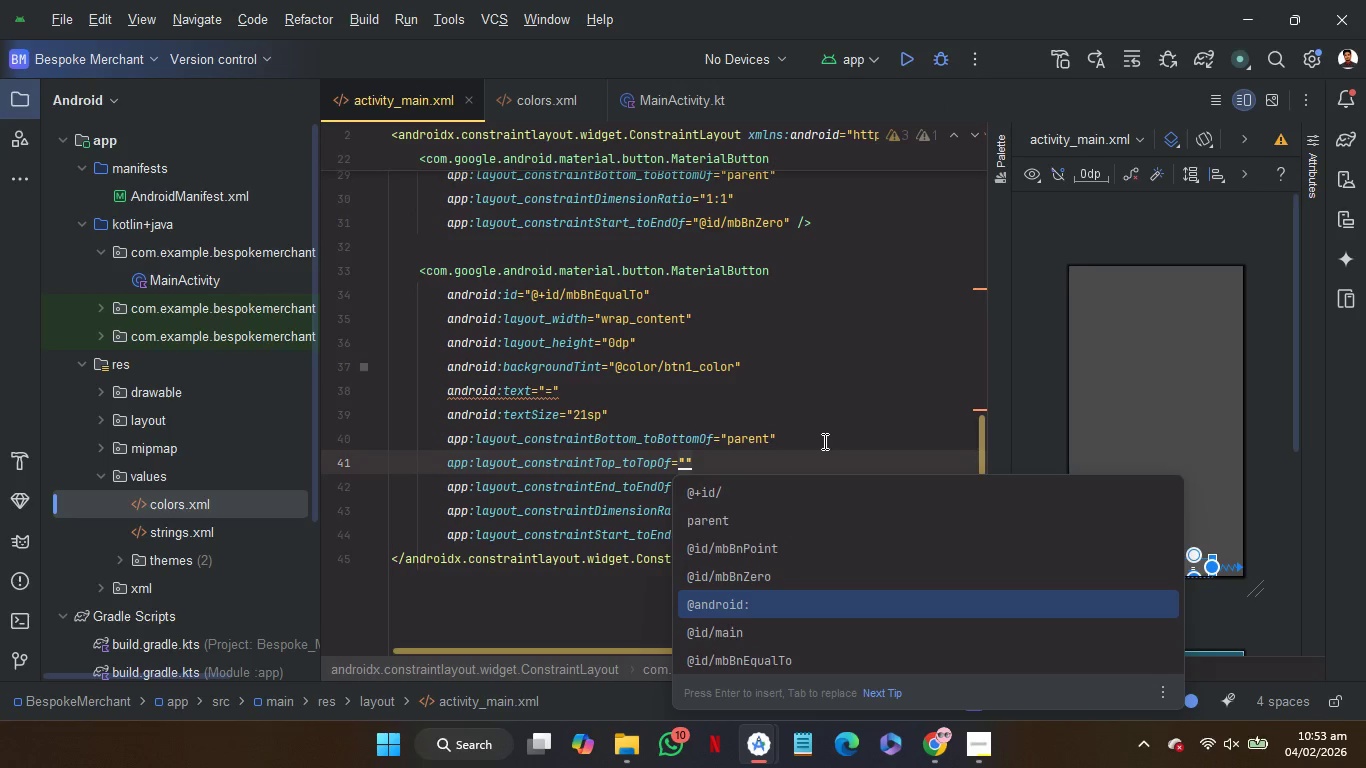 
key(ArrowUp)
 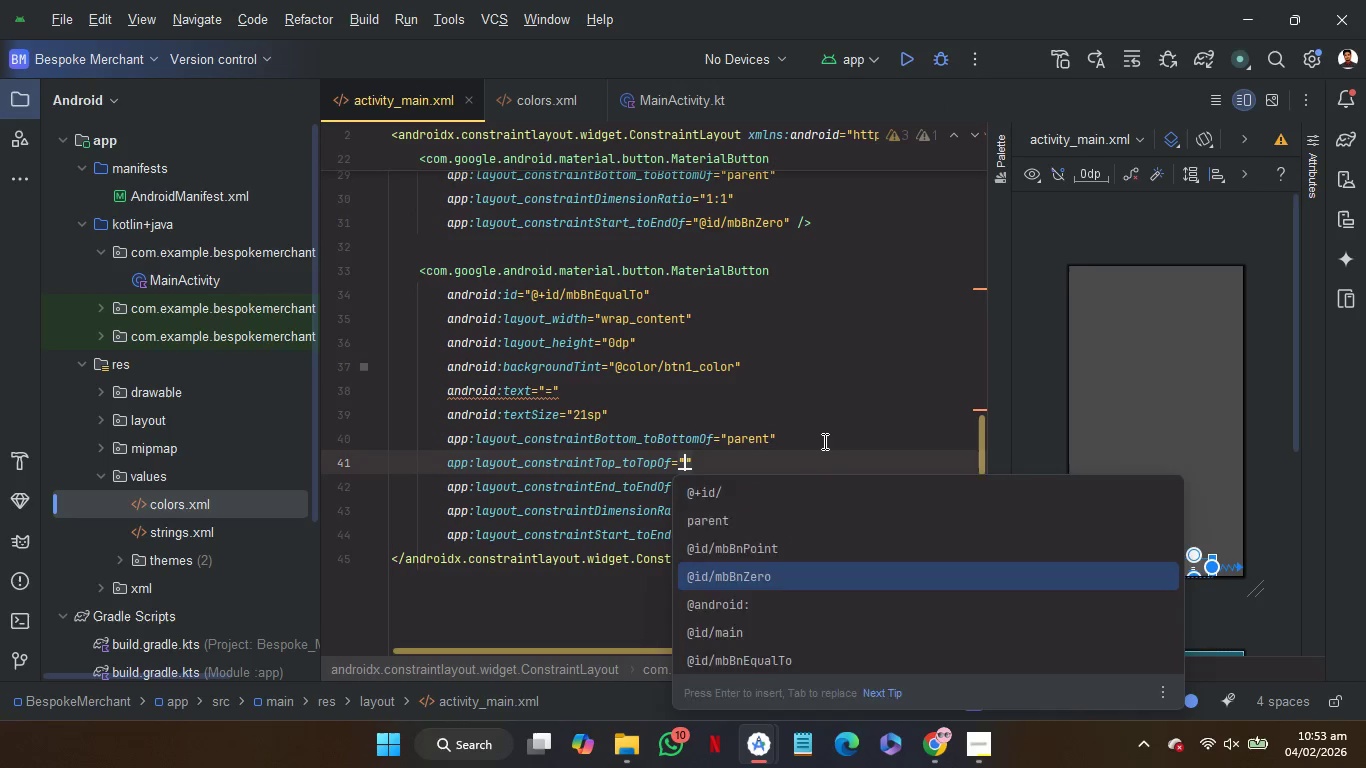 
key(Enter)
 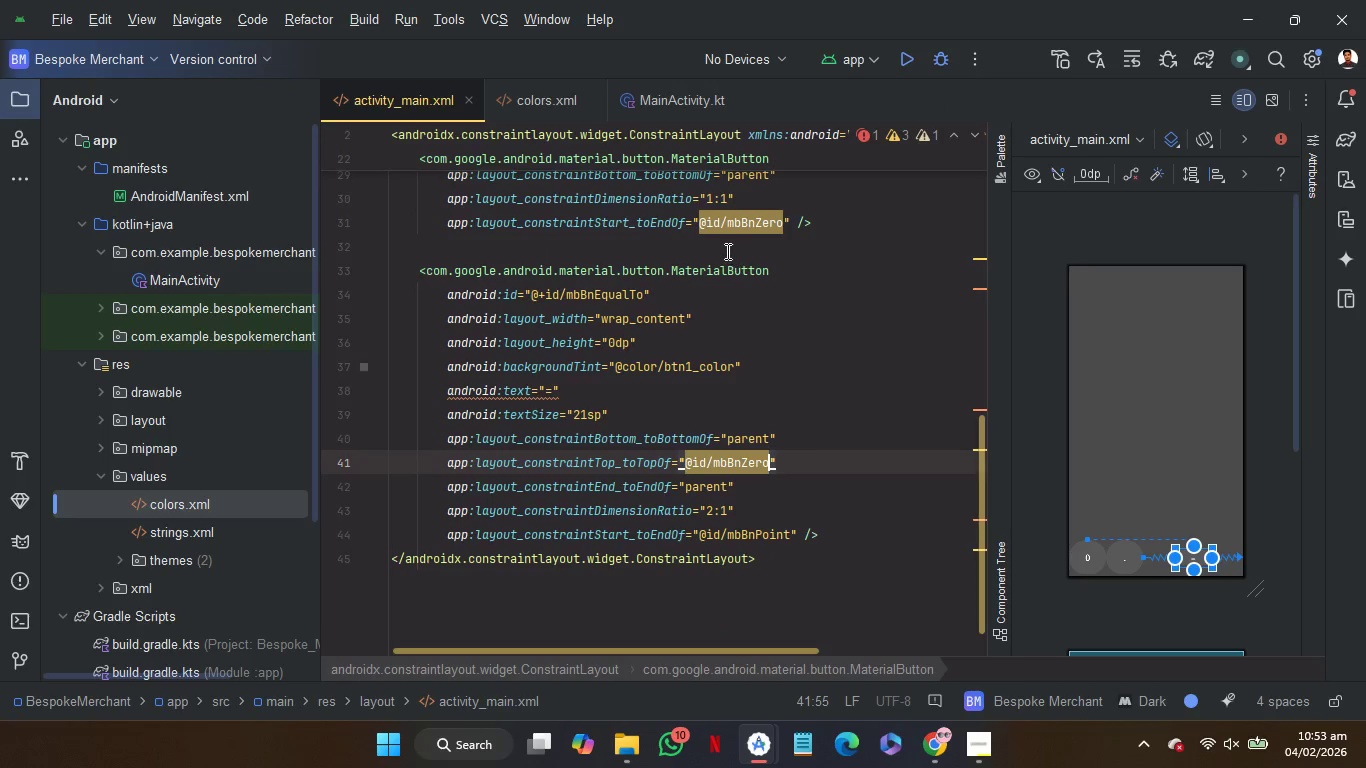 
left_click([719, 248])
 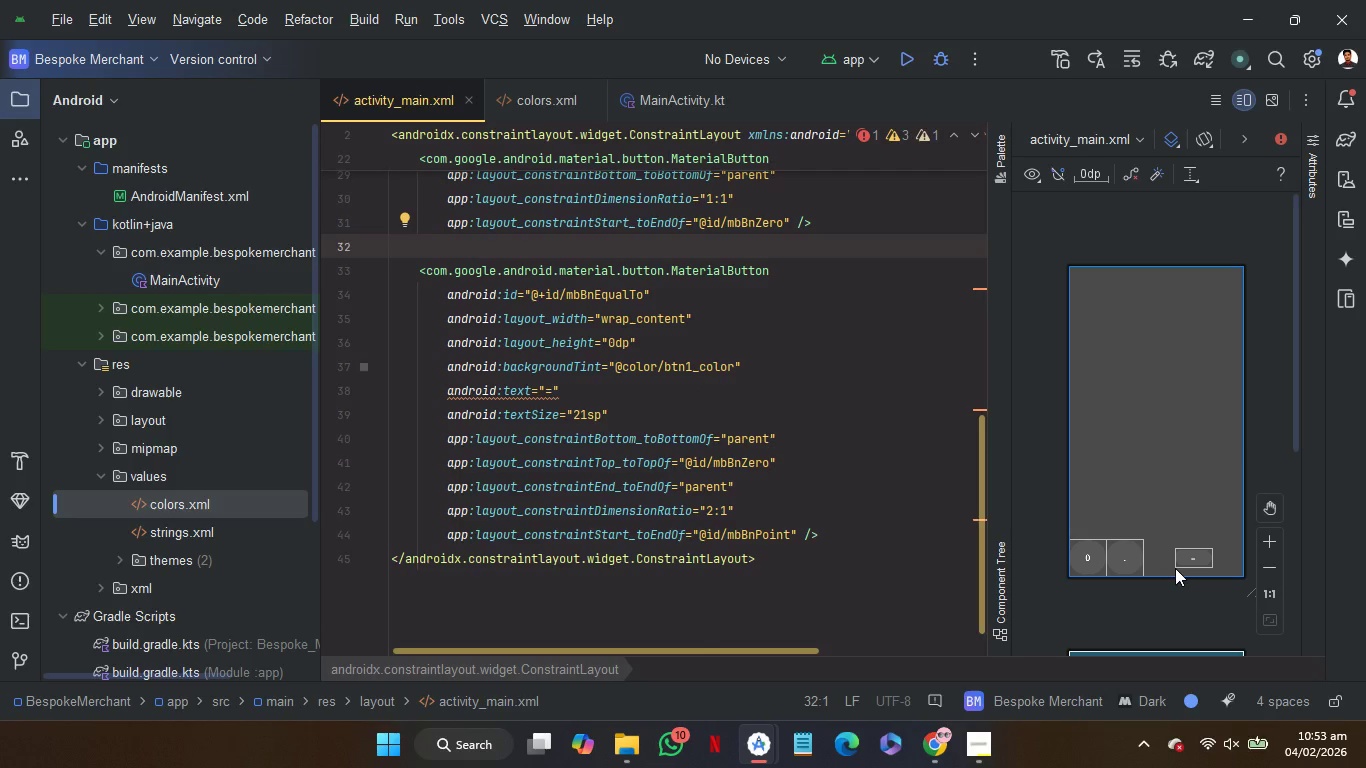 
wait(12.91)
 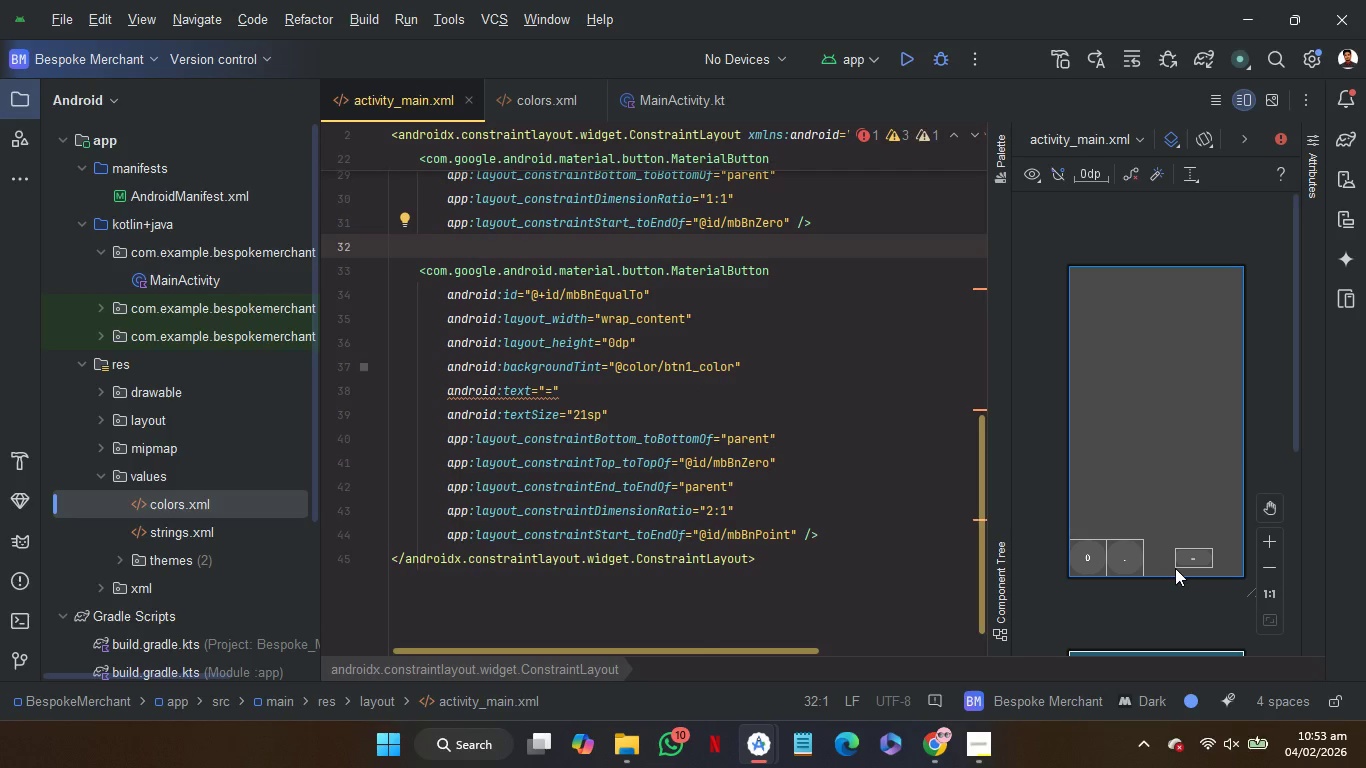 
double_click([628, 315])
 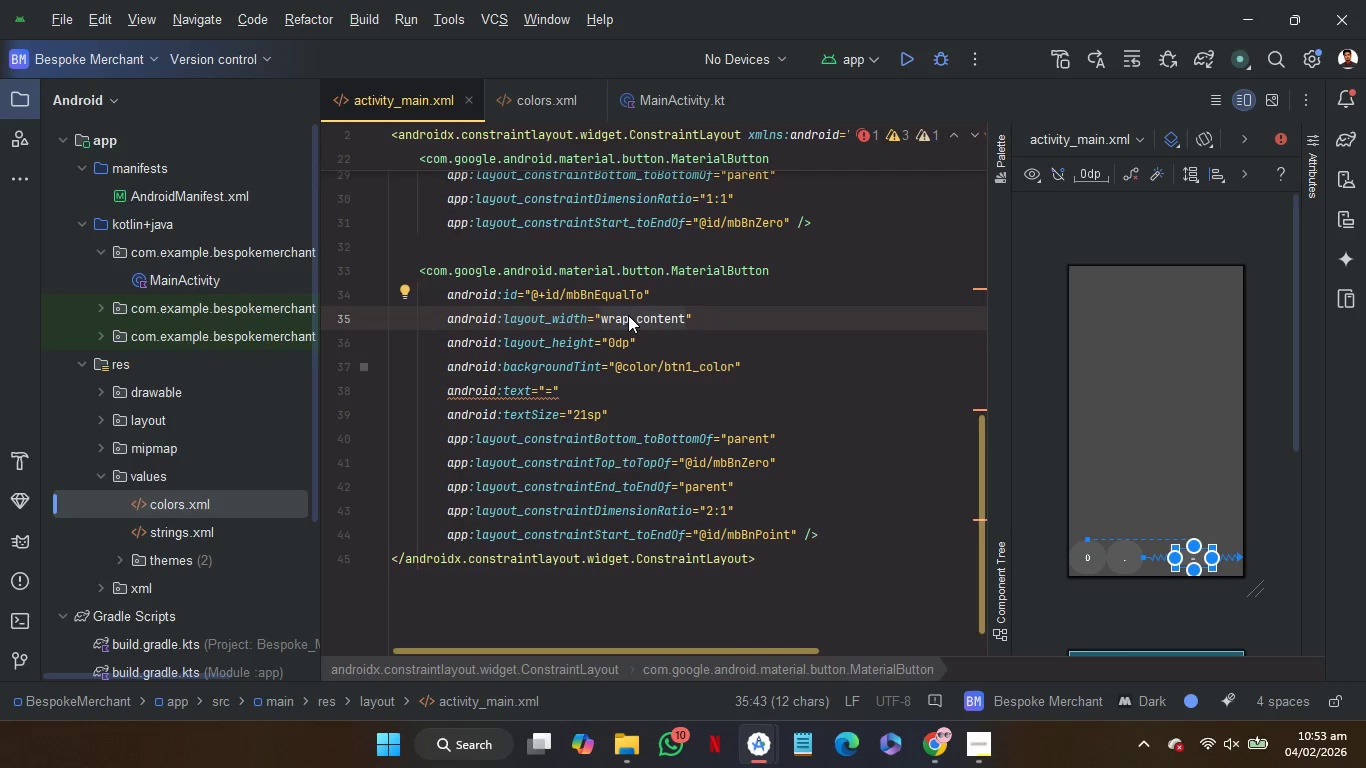 
key(0)
 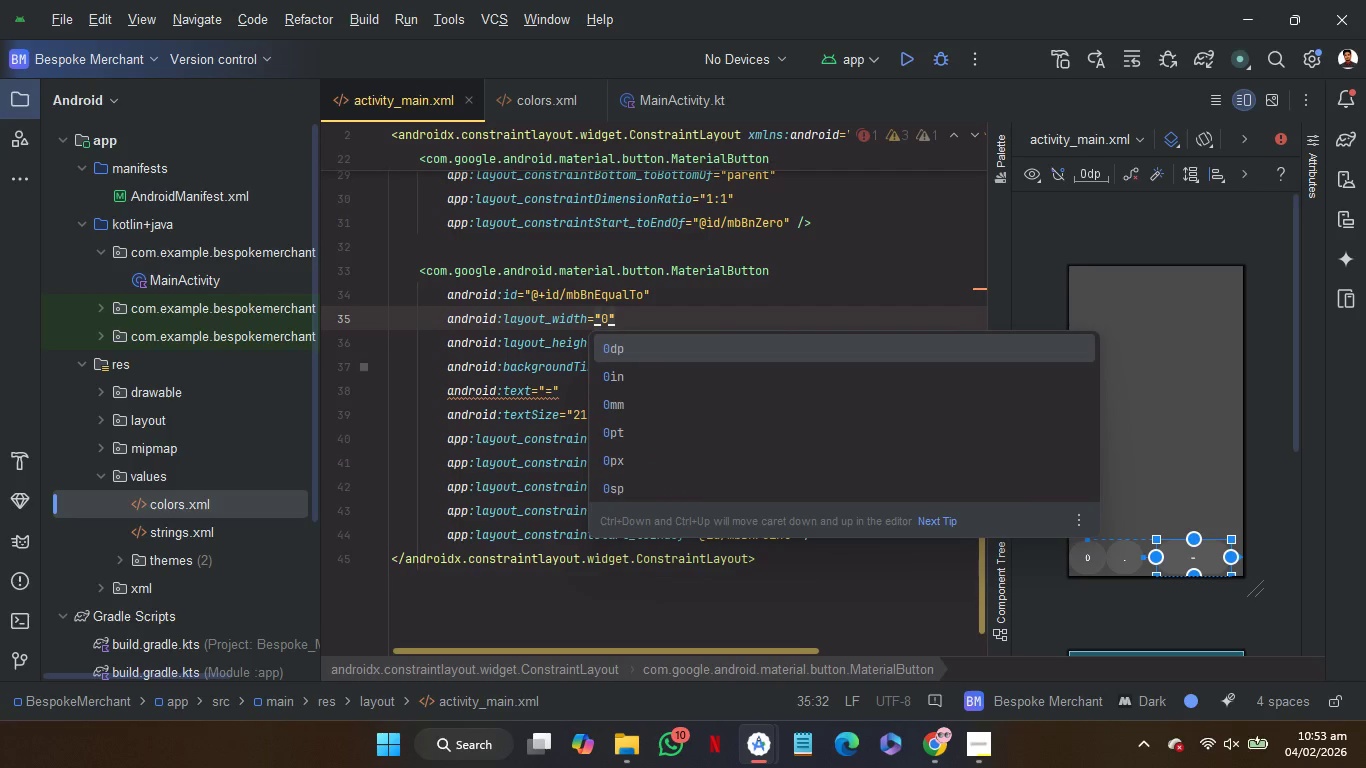 
type(dp)
 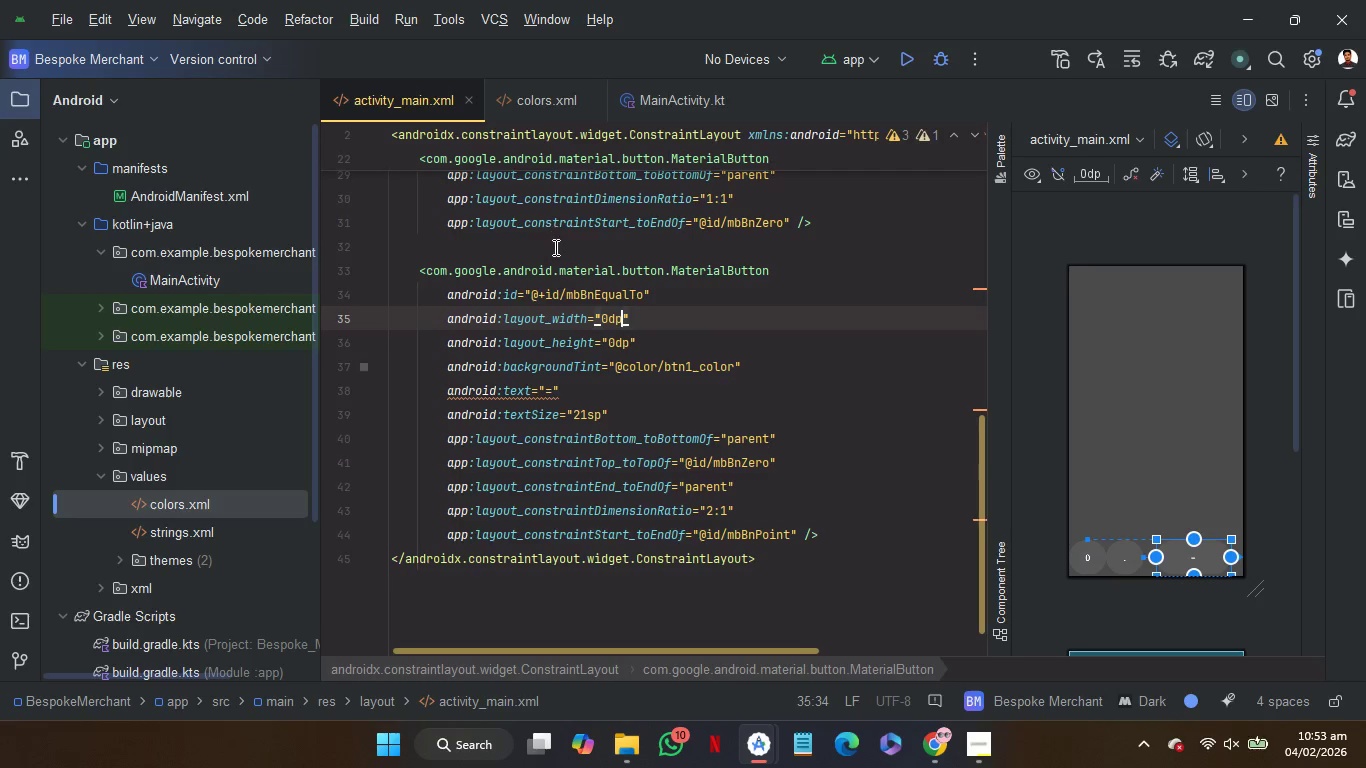 
left_click([554, 248])
 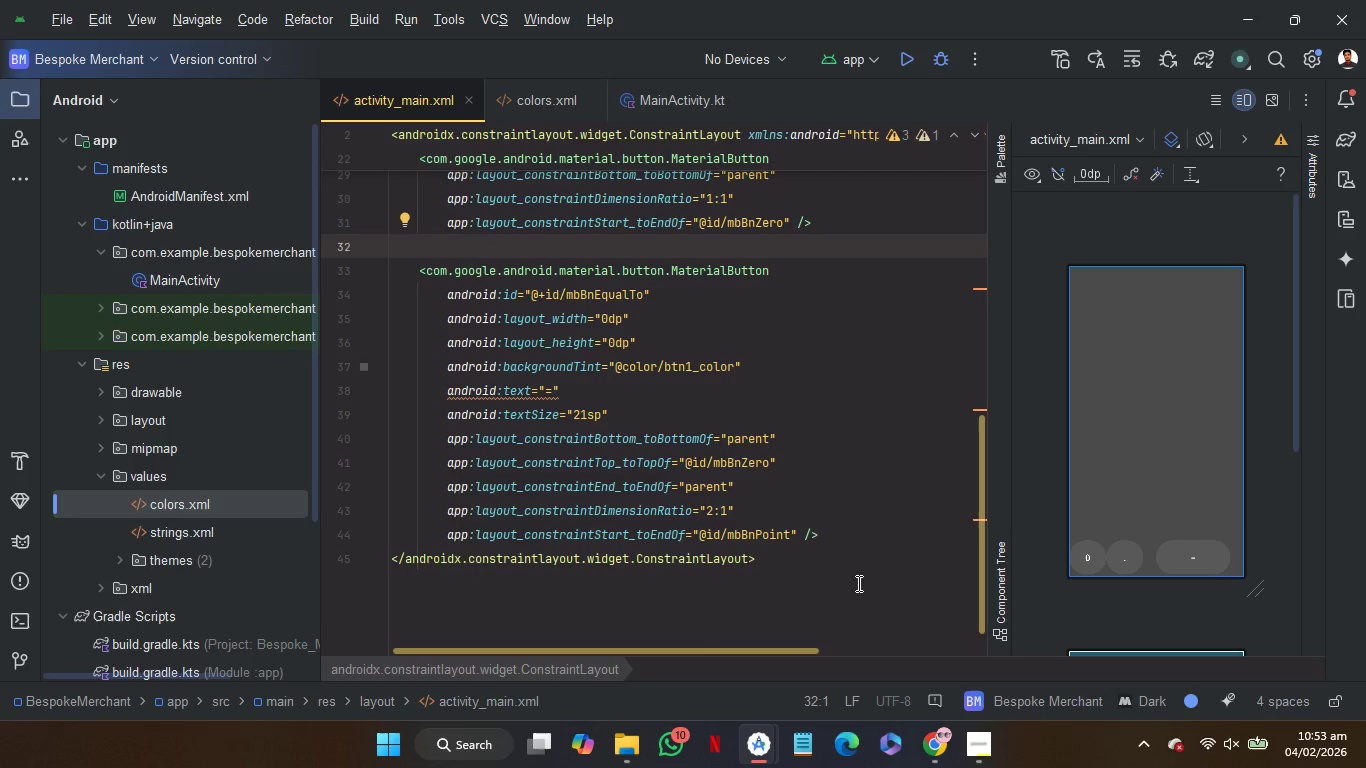 
wait(34.38)
 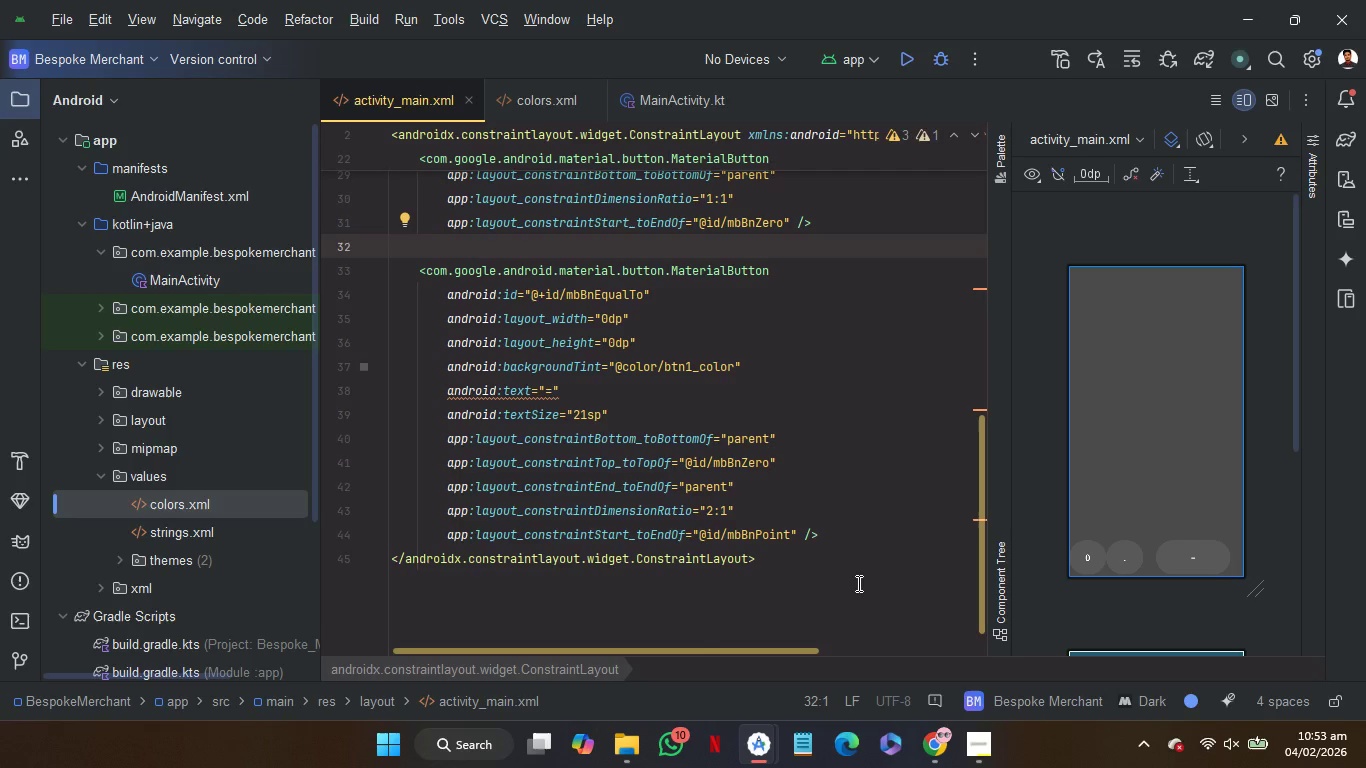 
left_click([1087, 559])
 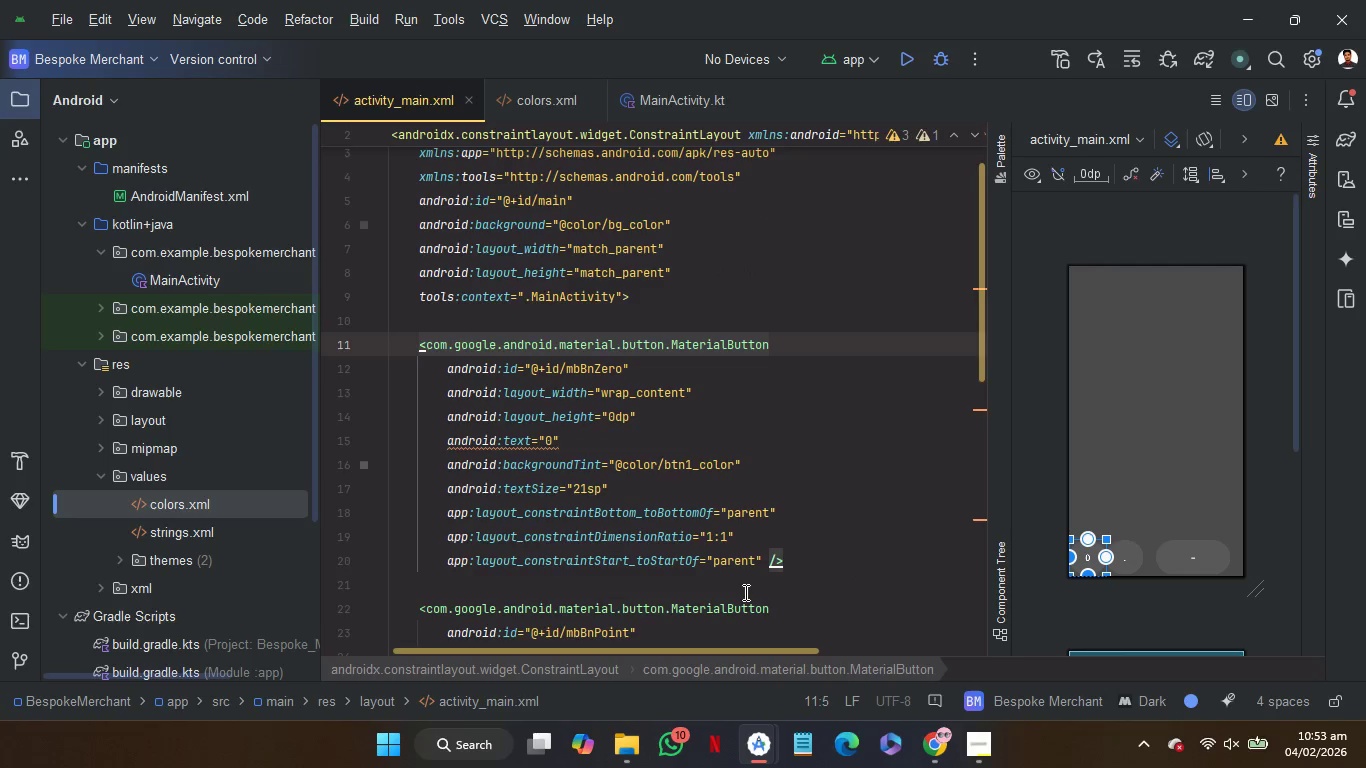 
left_click([739, 592])
 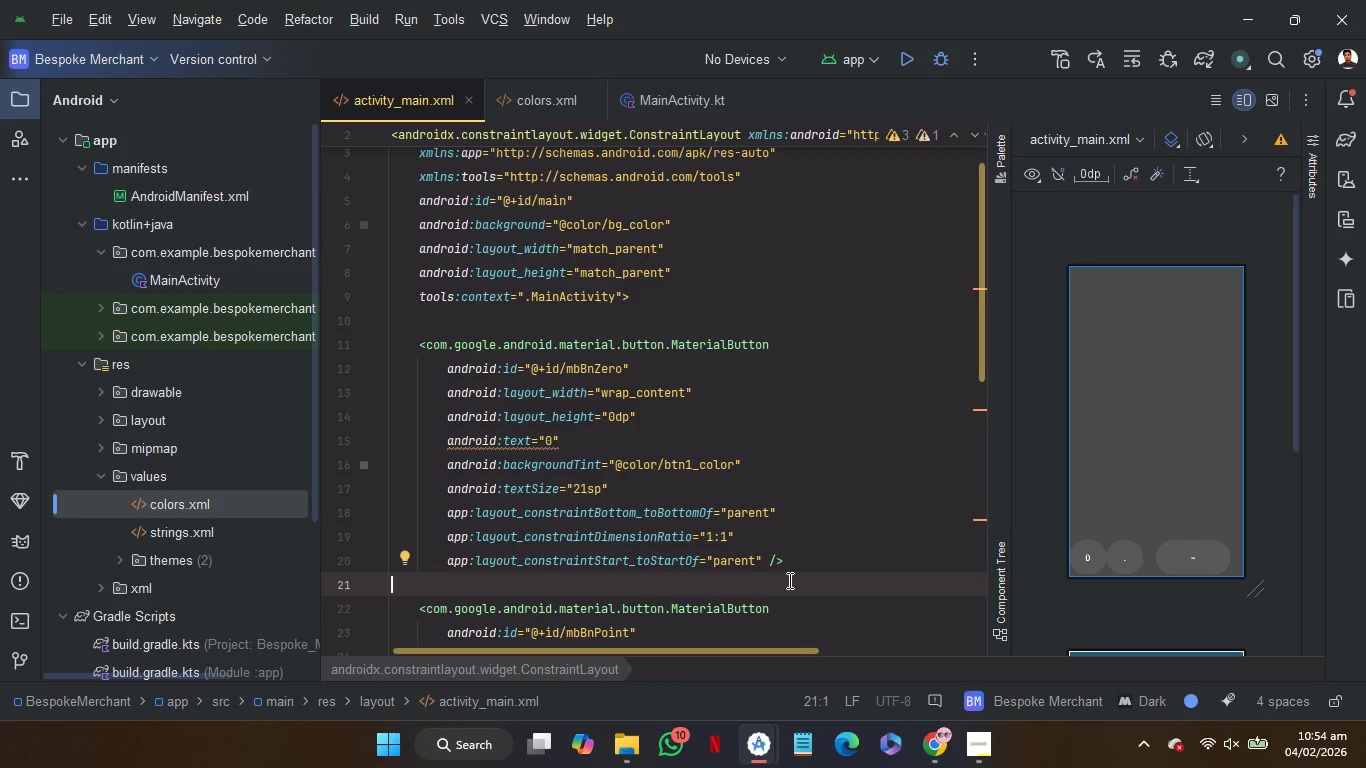 
wait(11.95)
 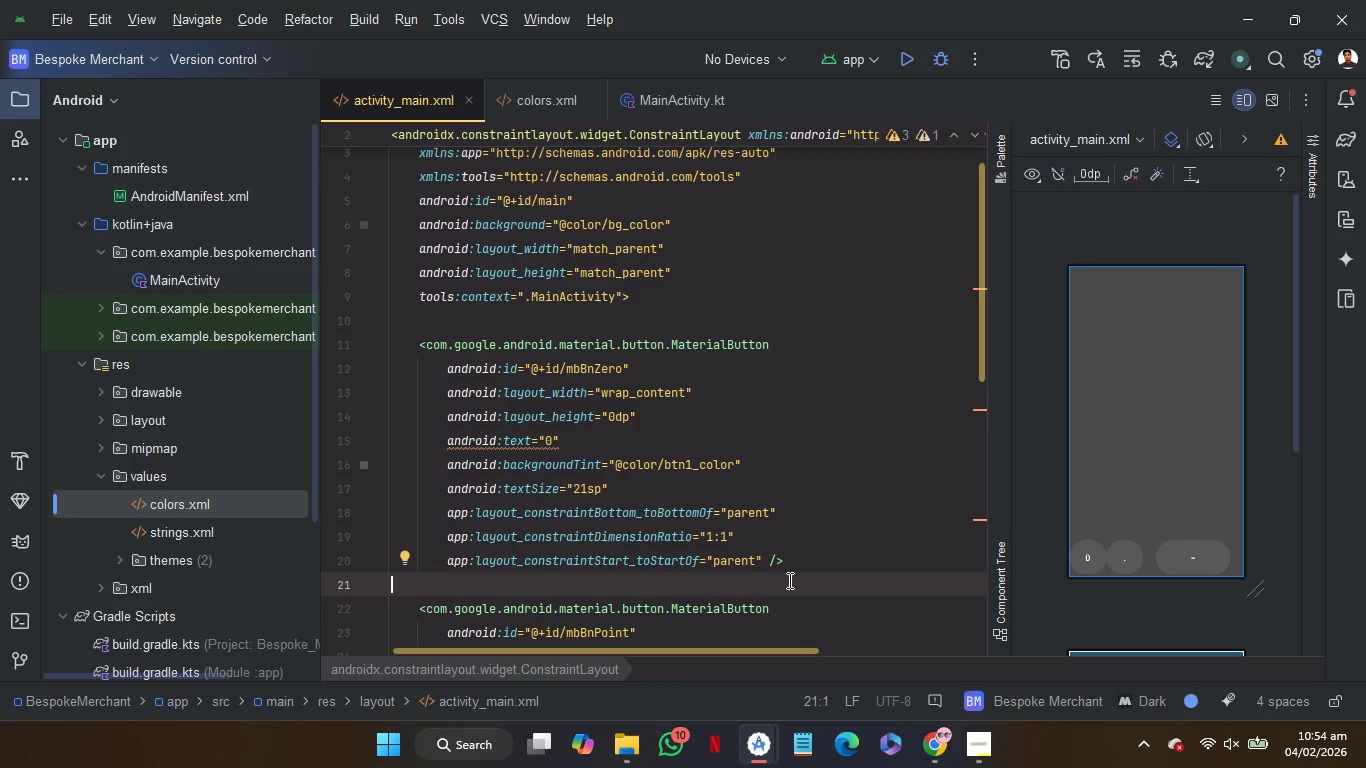 
left_click([829, 558])
 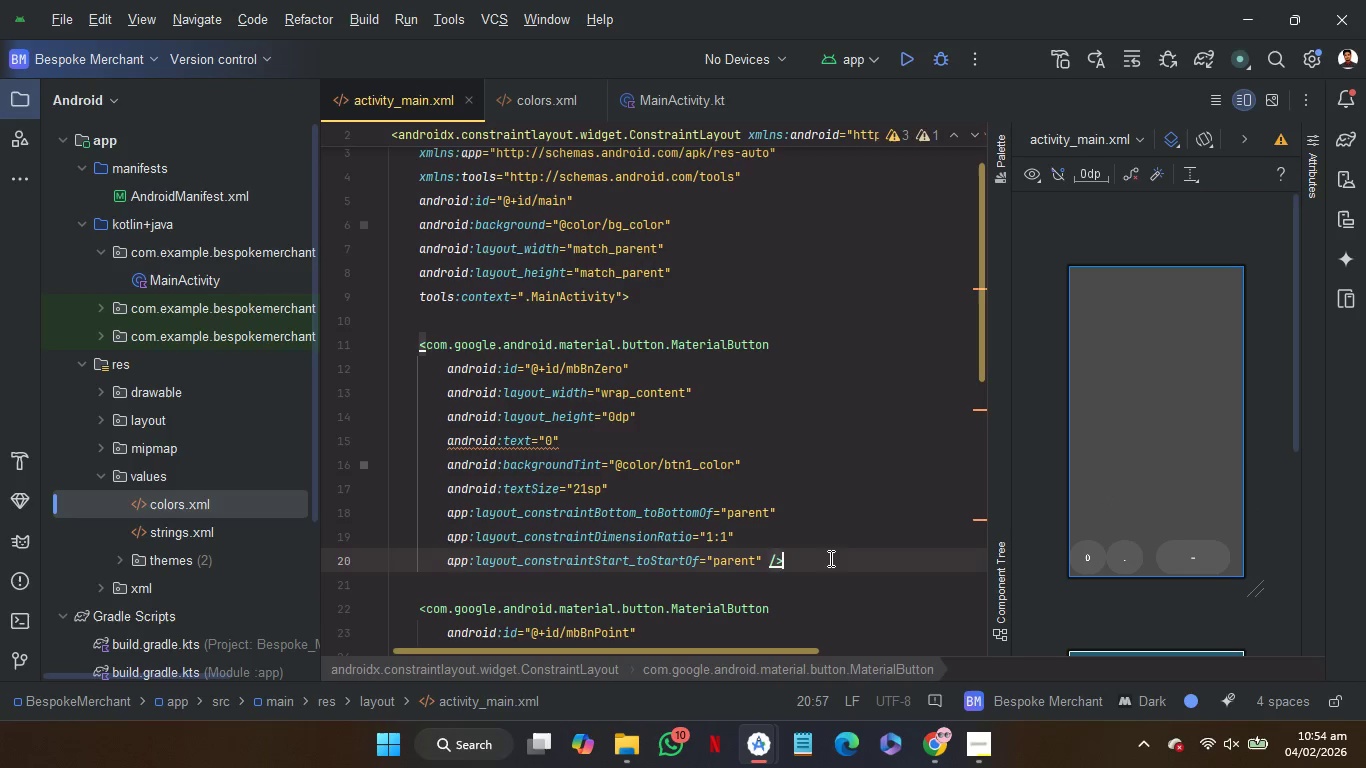 
key(ArrowLeft)
 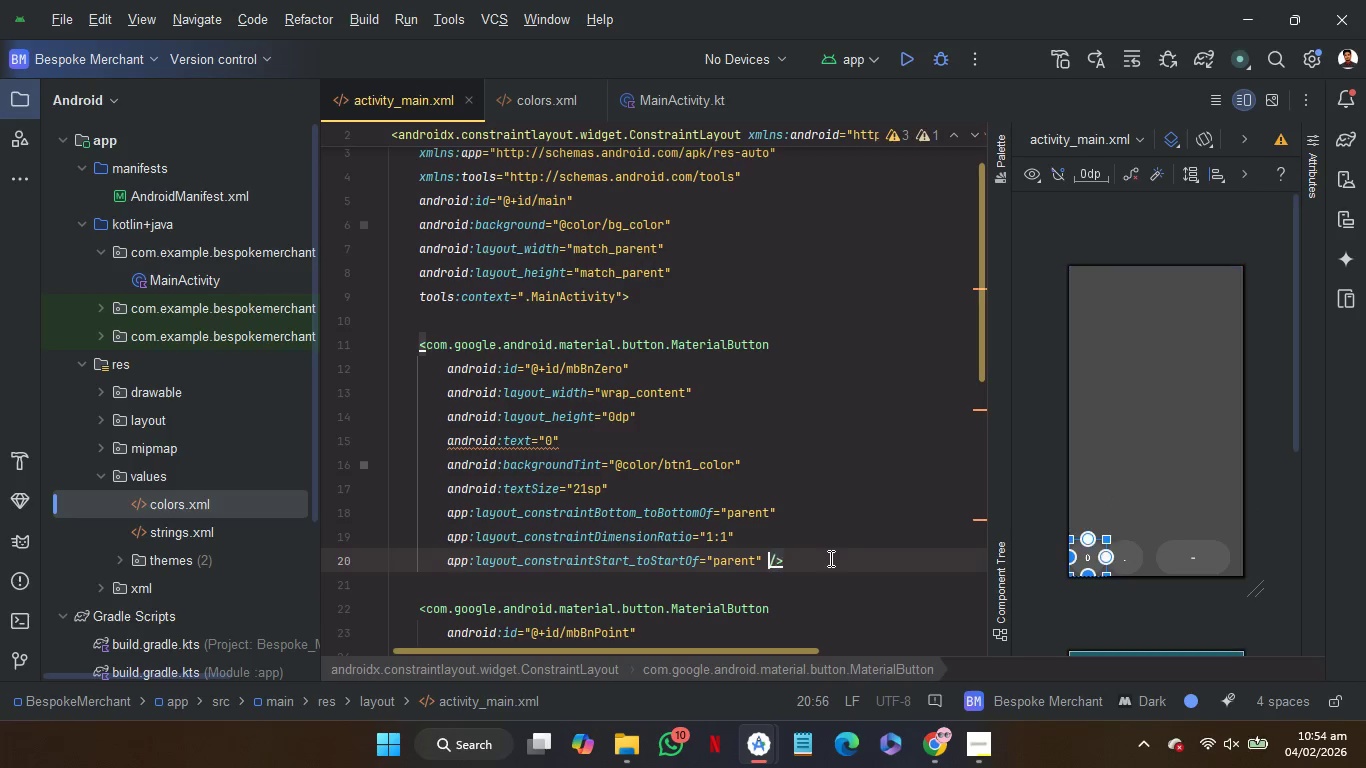 
key(ArrowLeft)
 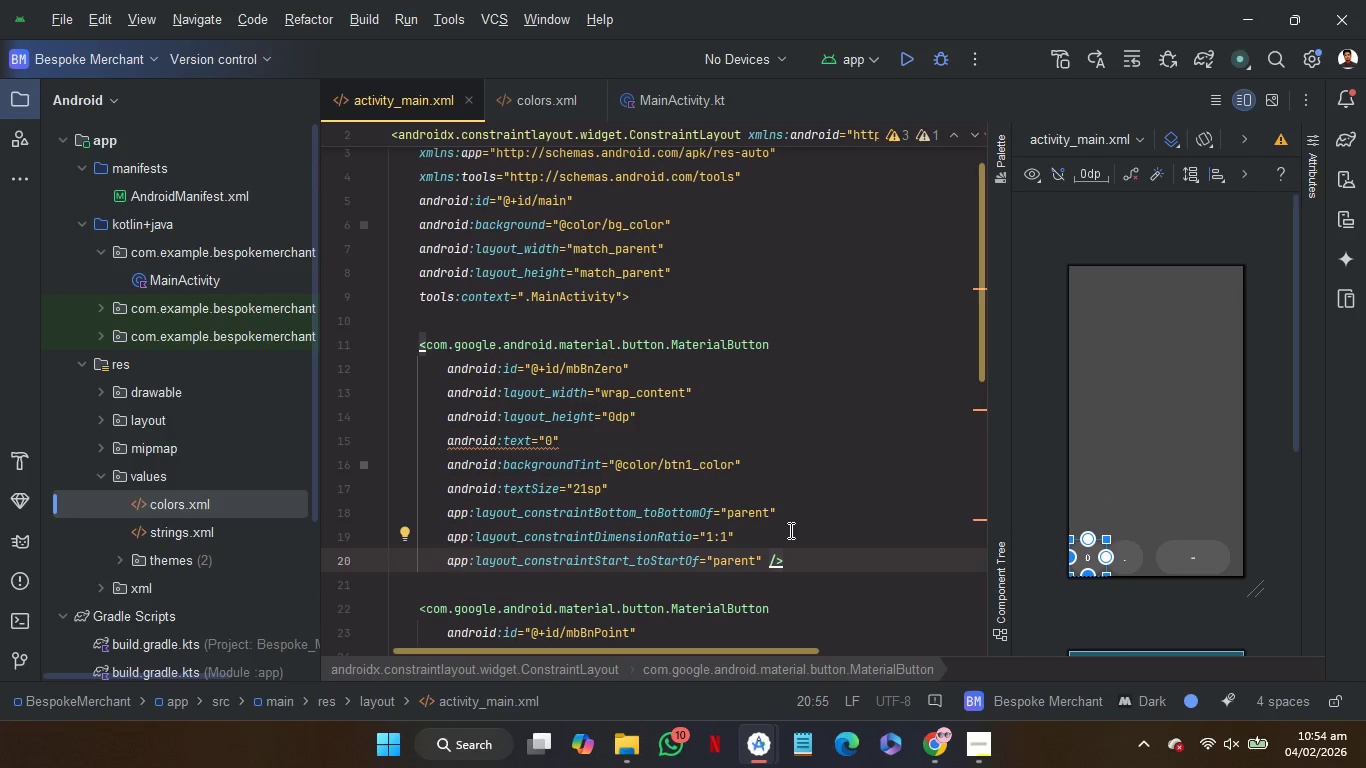 
key(ArrowLeft)
 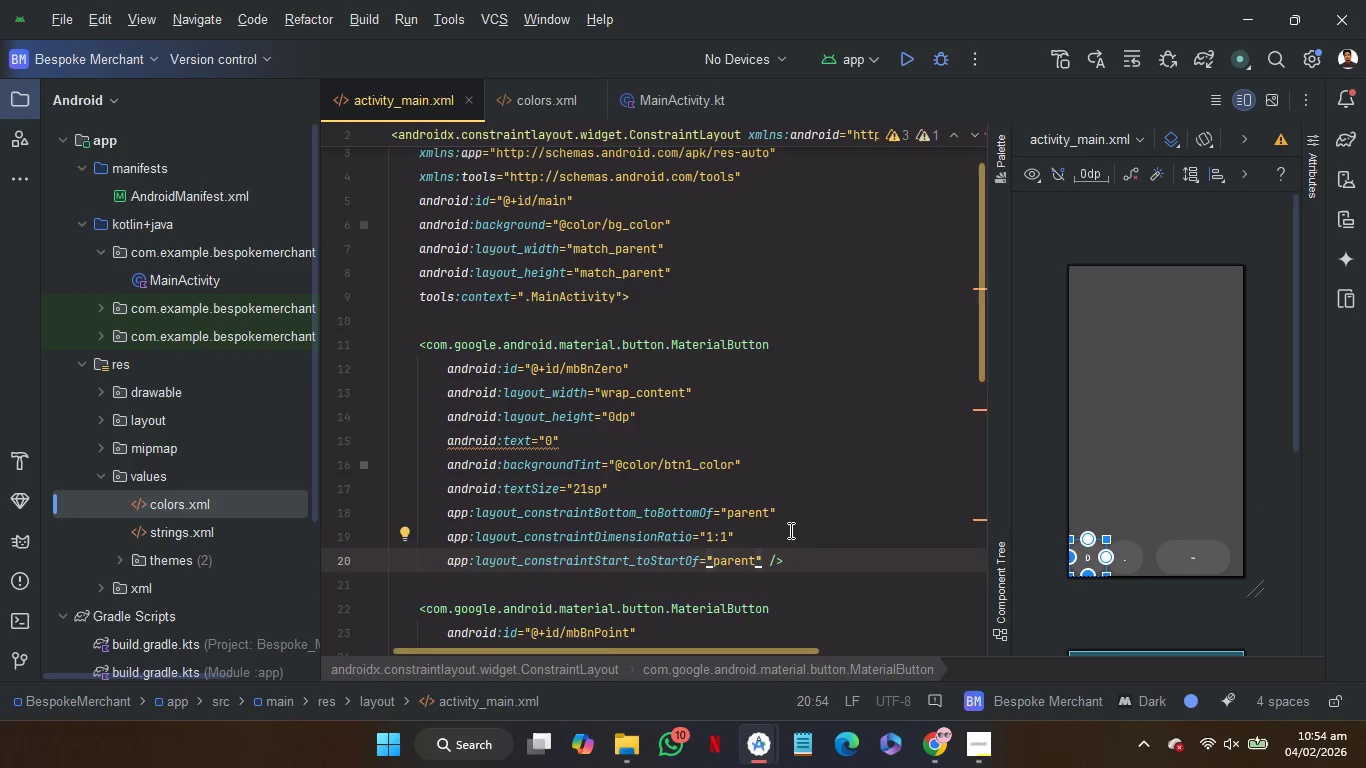 
key(Enter)
 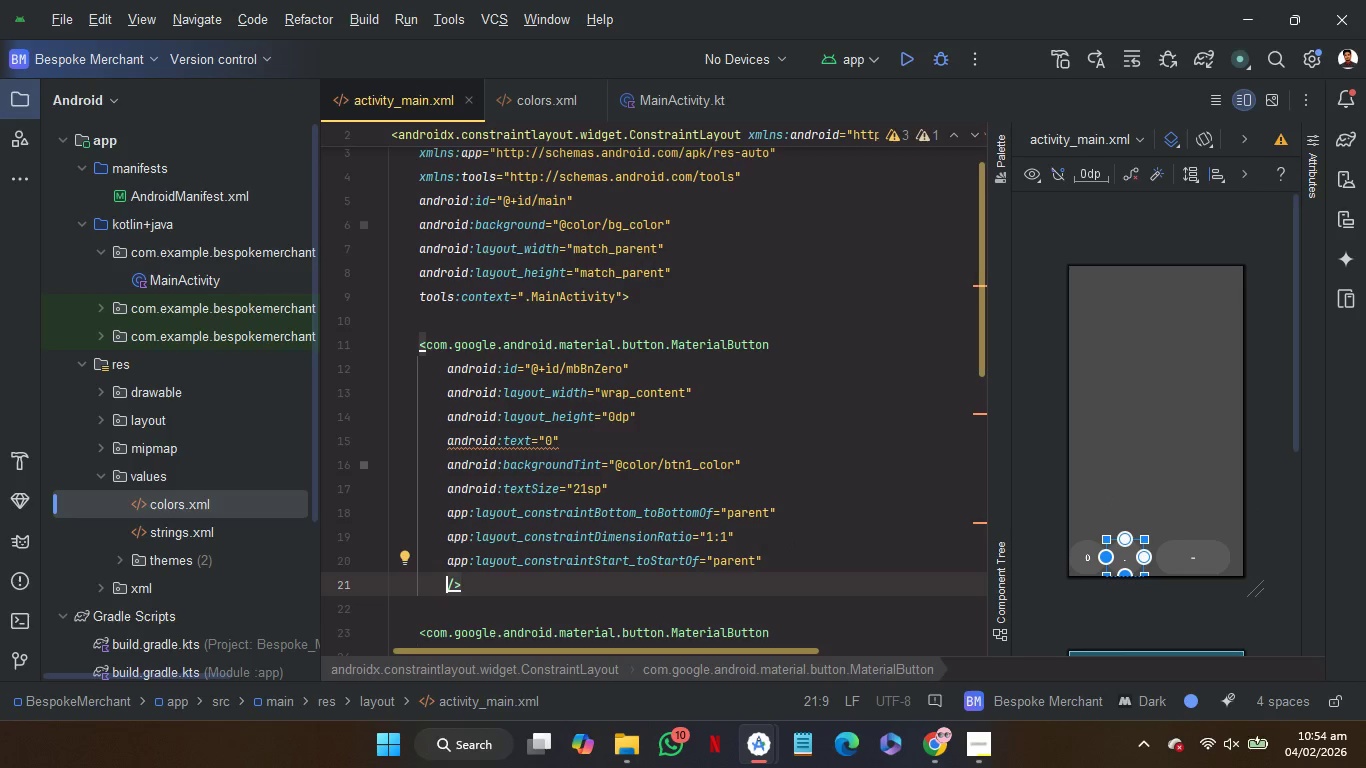 
type(en)
 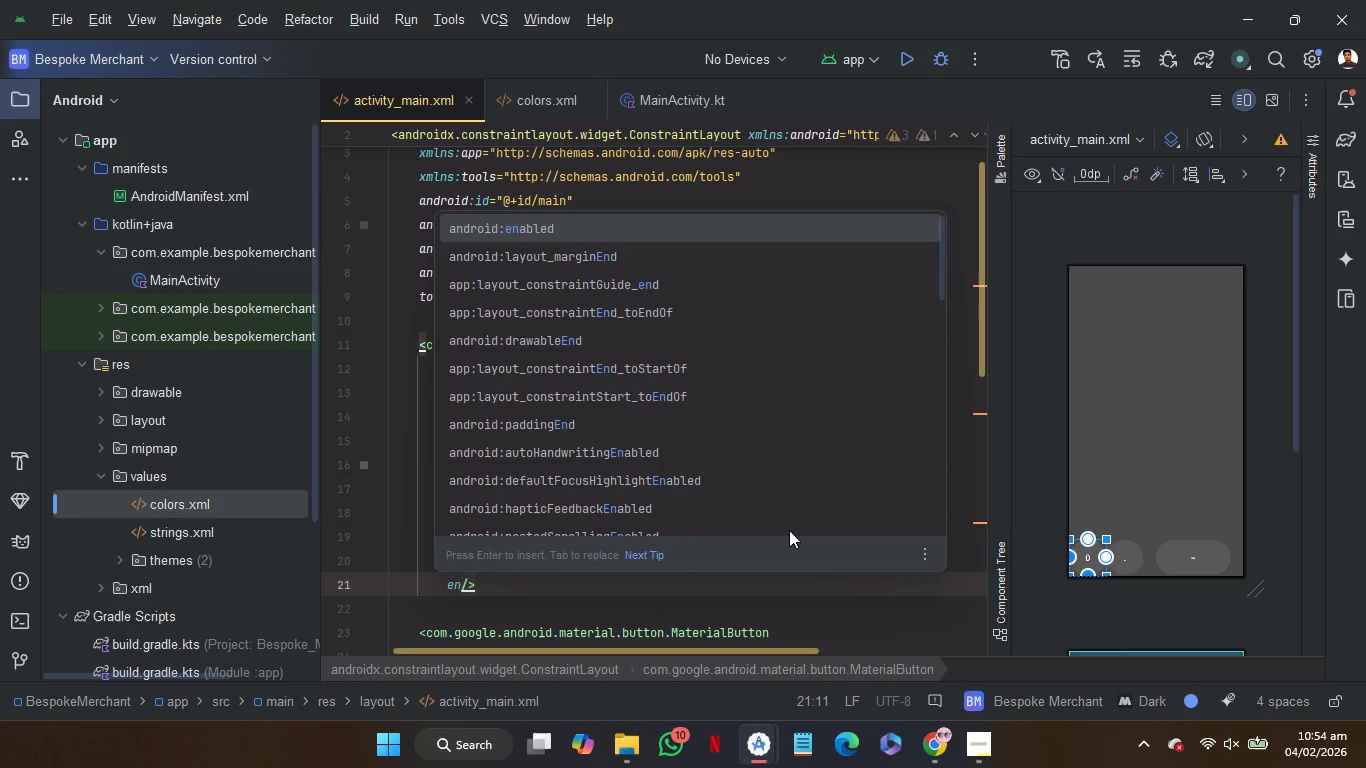 
key(ArrowDown)
 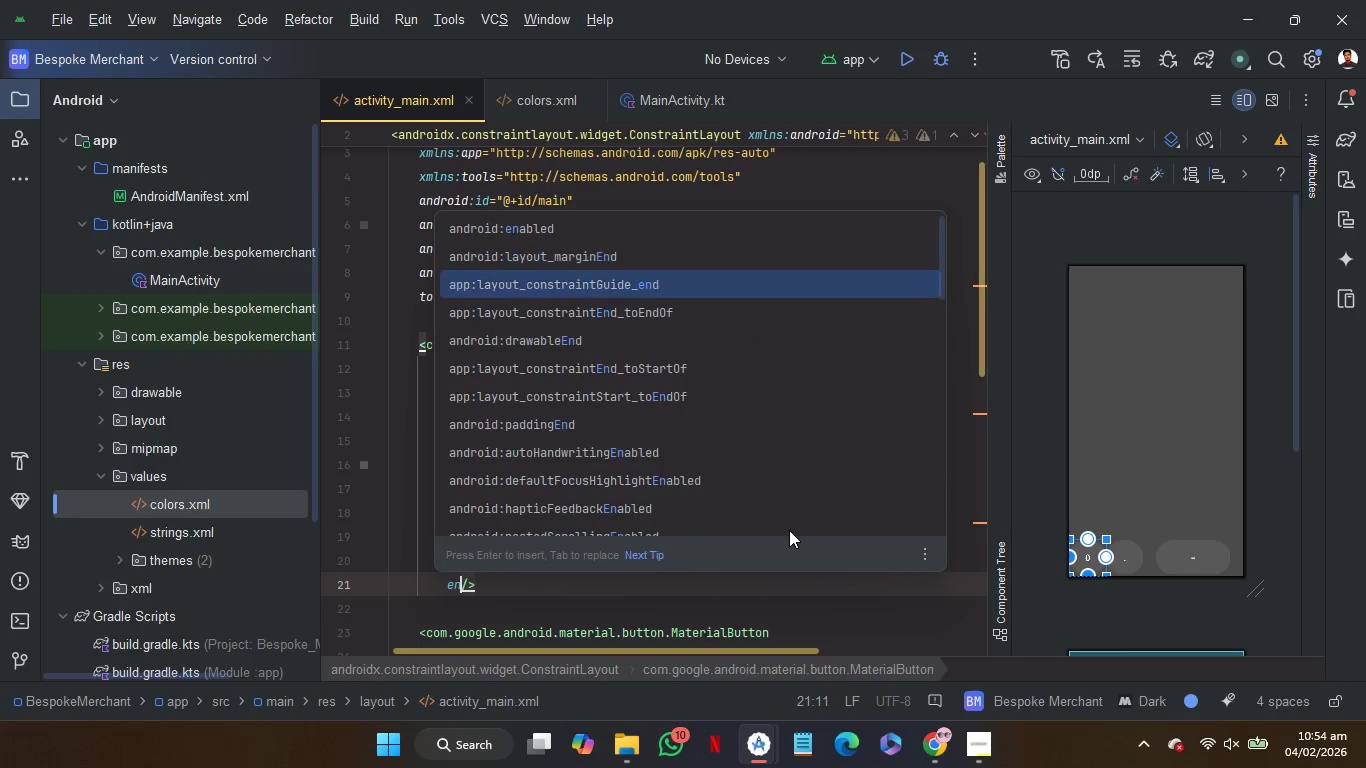 
key(ArrowDown)
 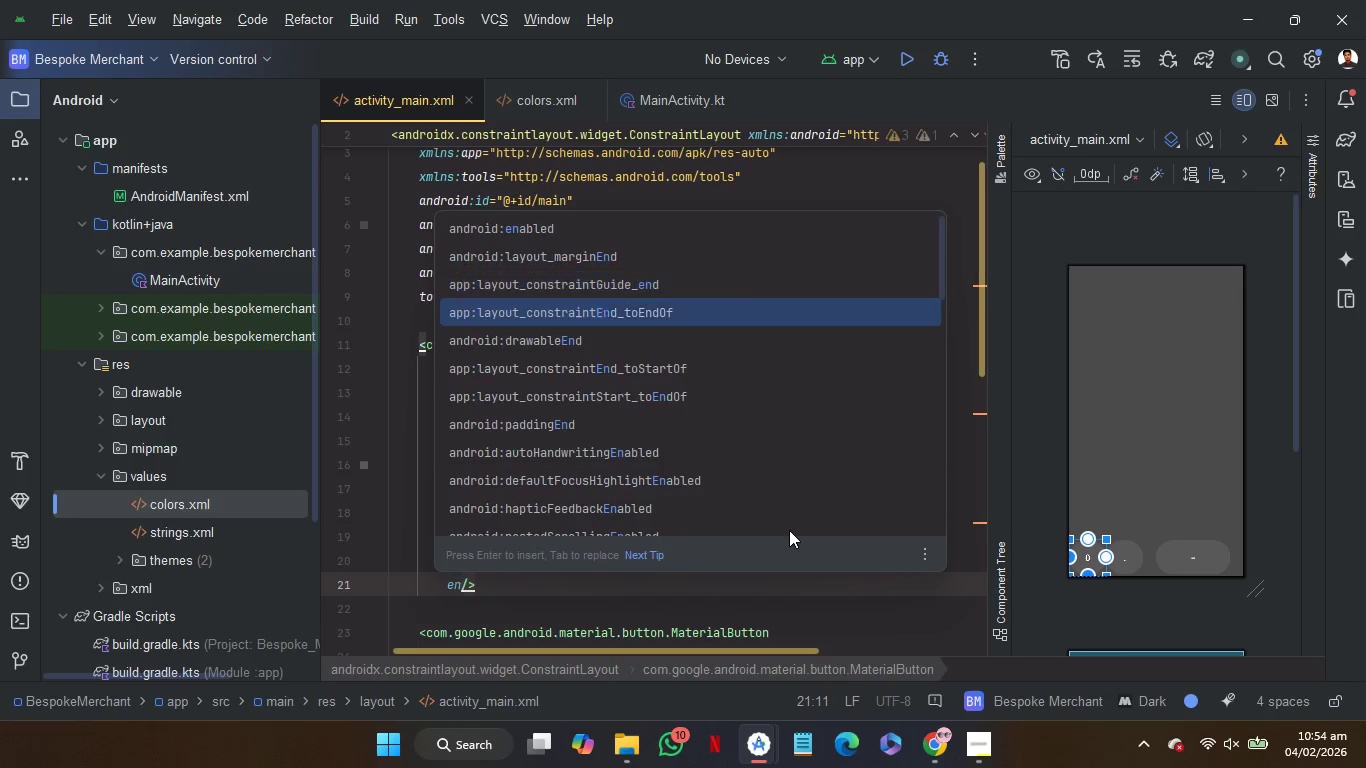 
key(ArrowDown)
 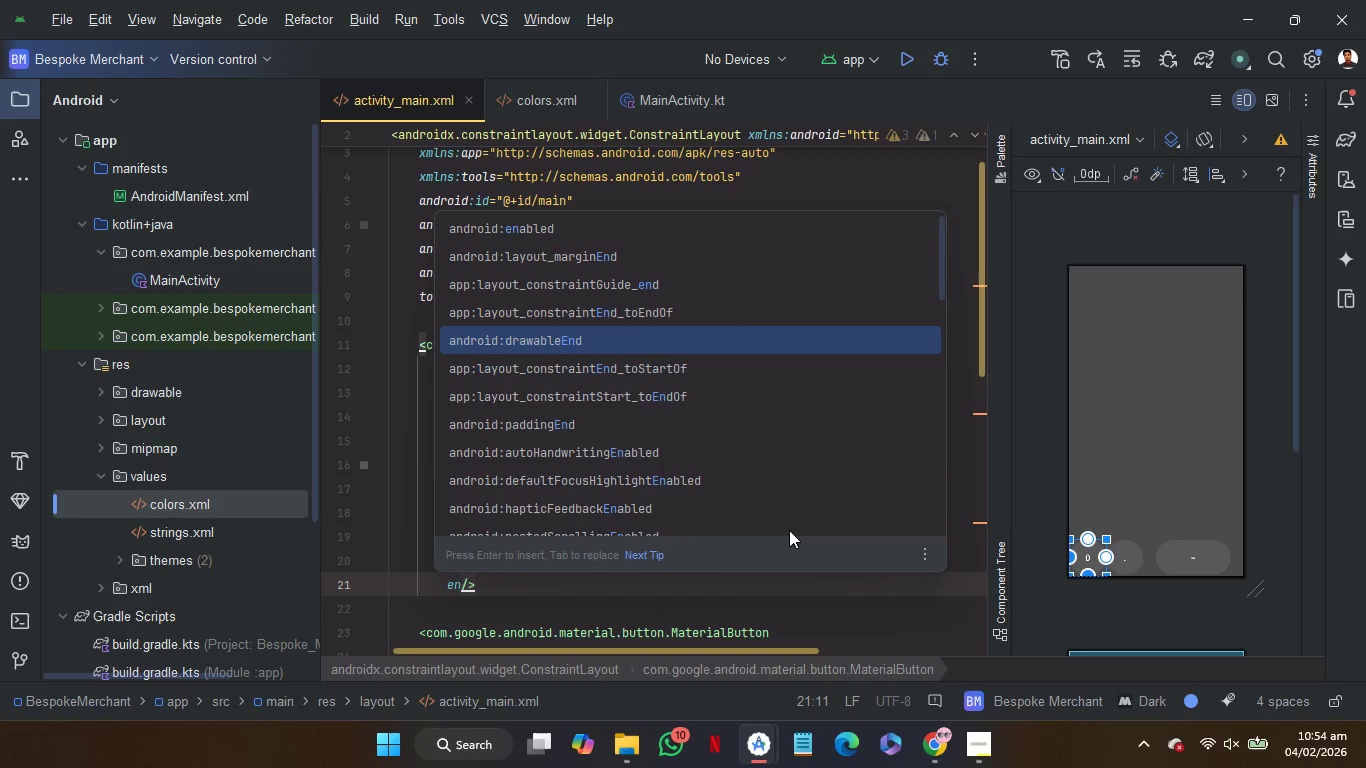 
key(ArrowDown)
 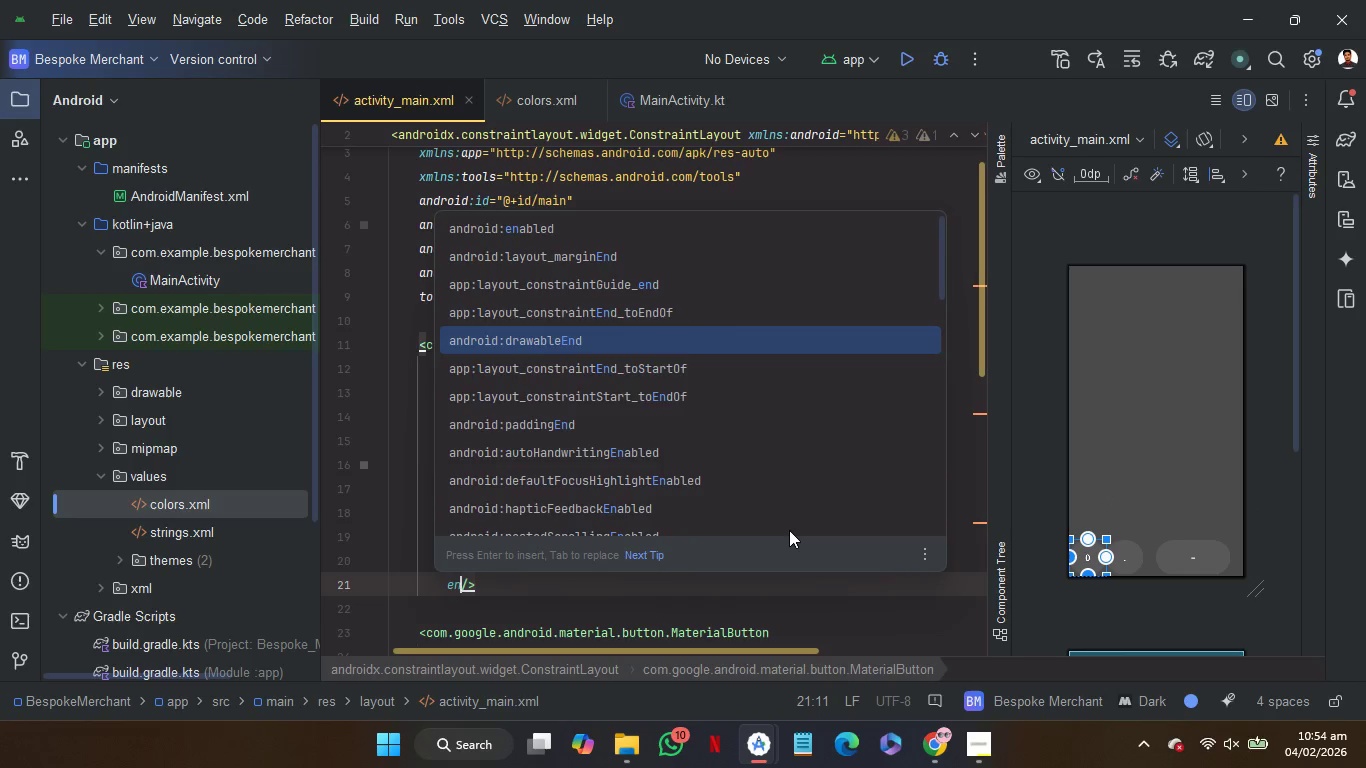 
key(ArrowDown)
 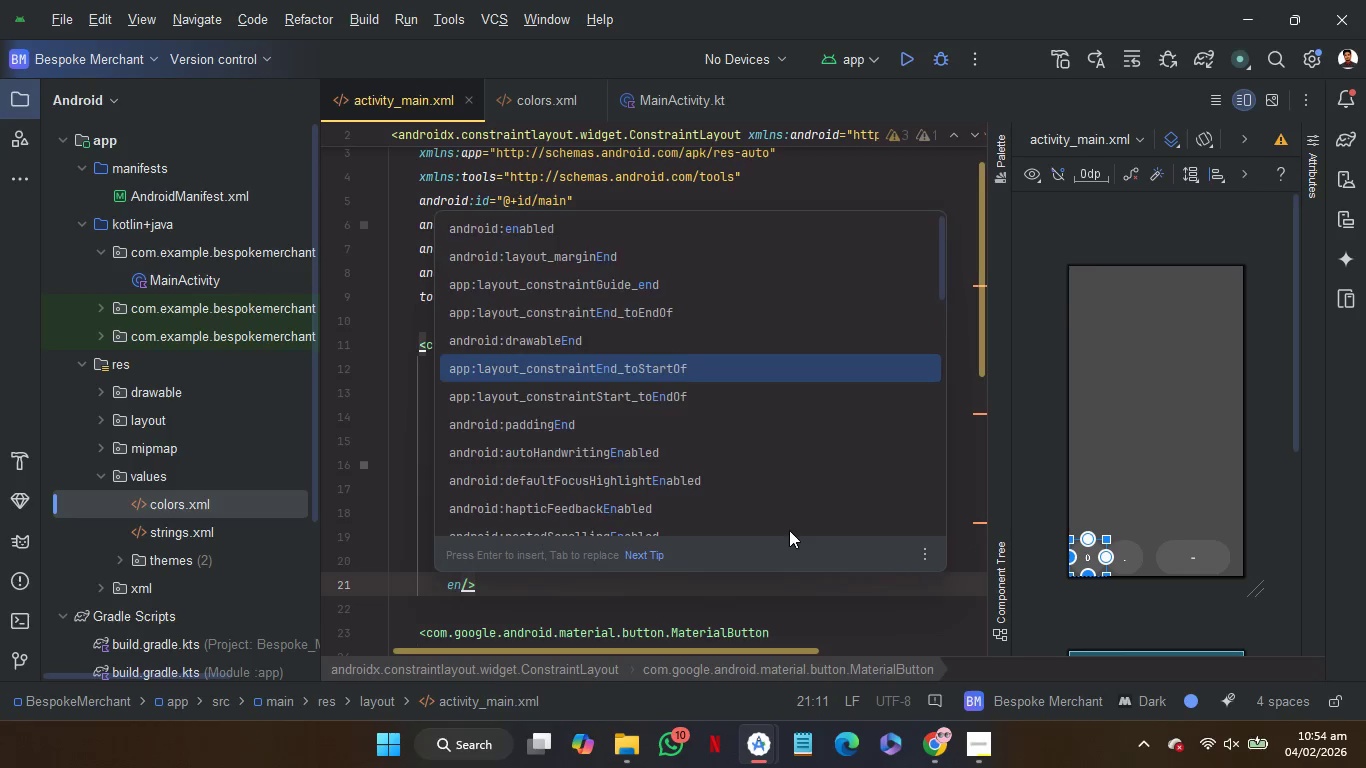 
key(Enter)
 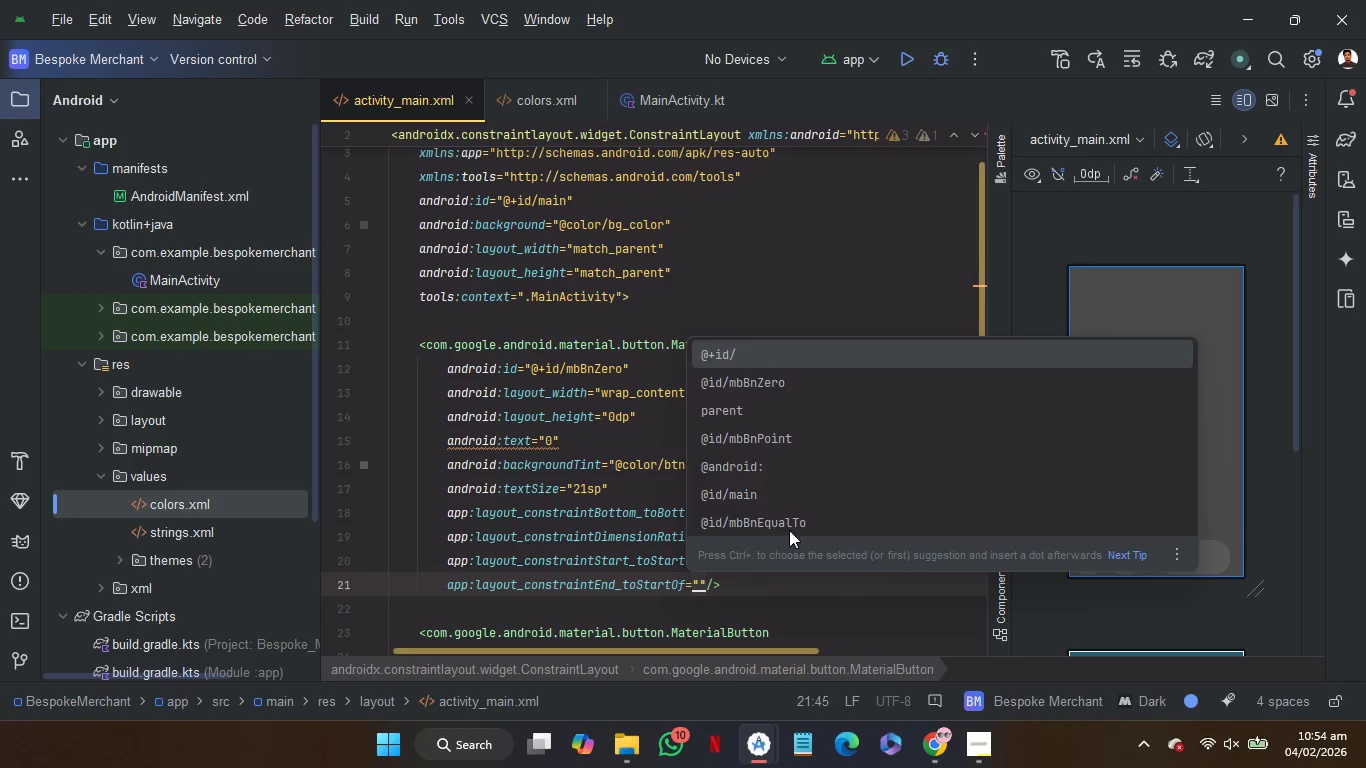 
key(ArrowDown)
 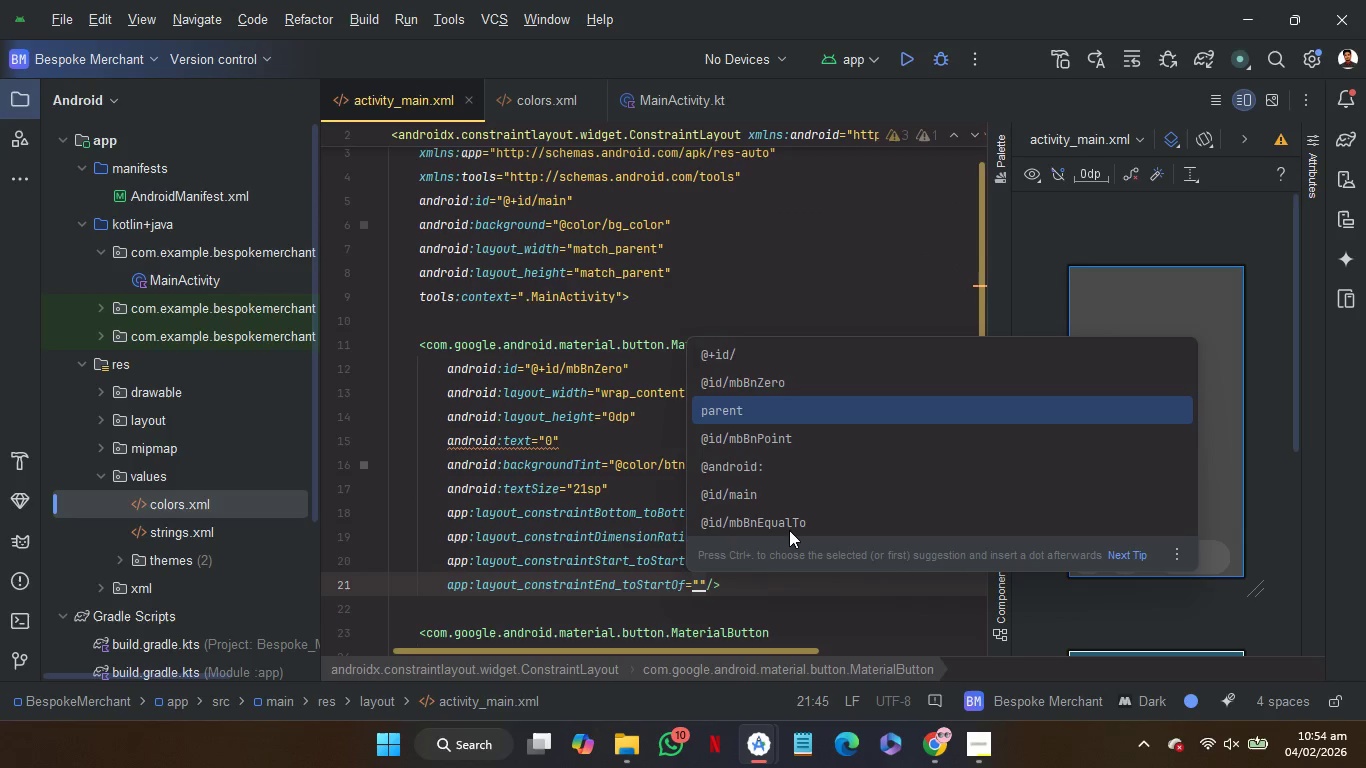 
key(ArrowDown)
 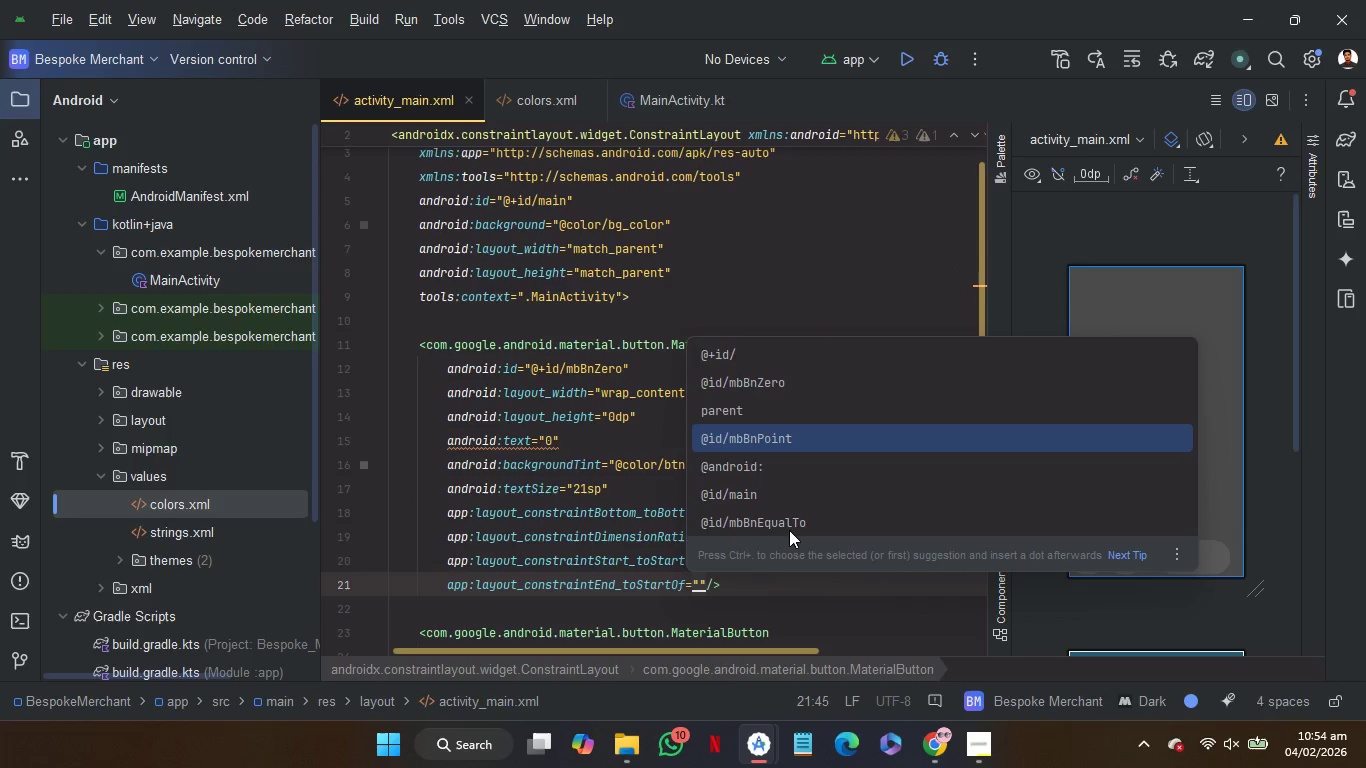 
key(ArrowDown)
 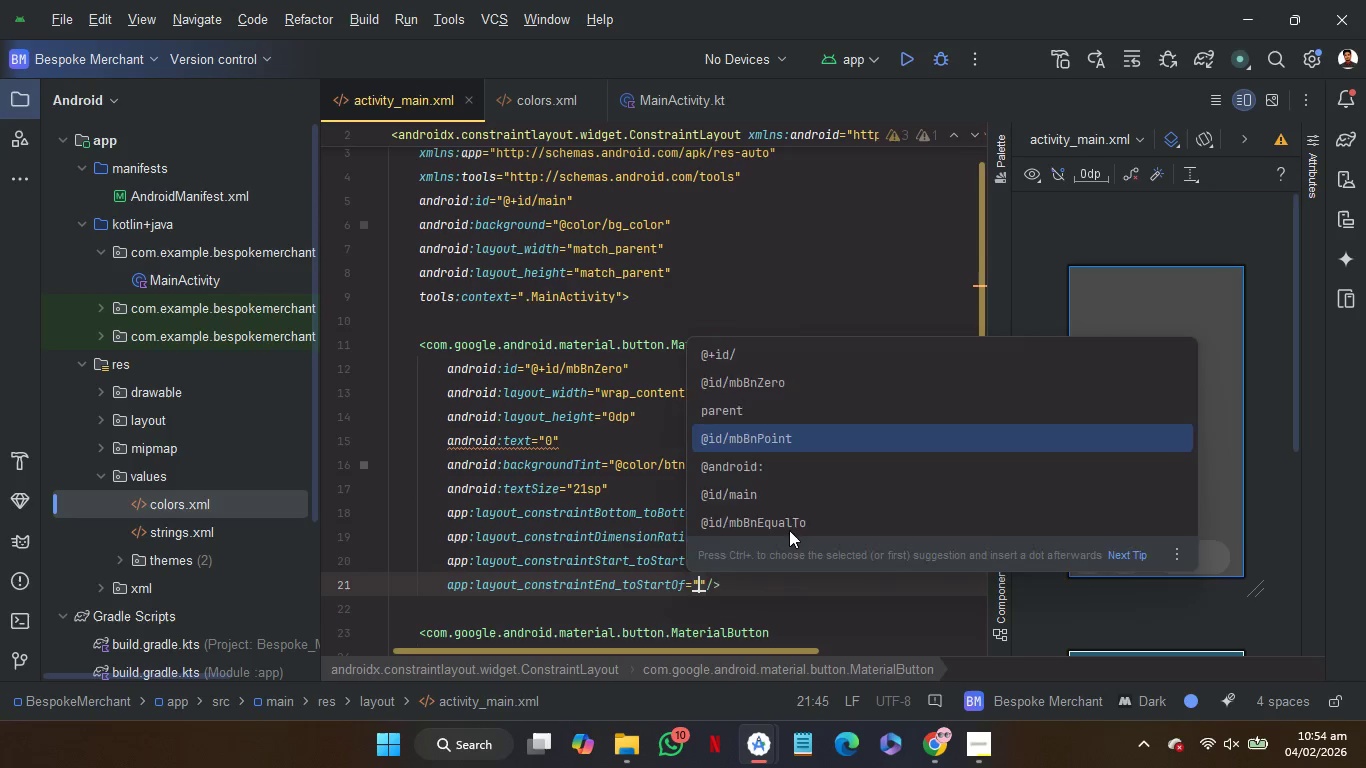 
key(Enter)
 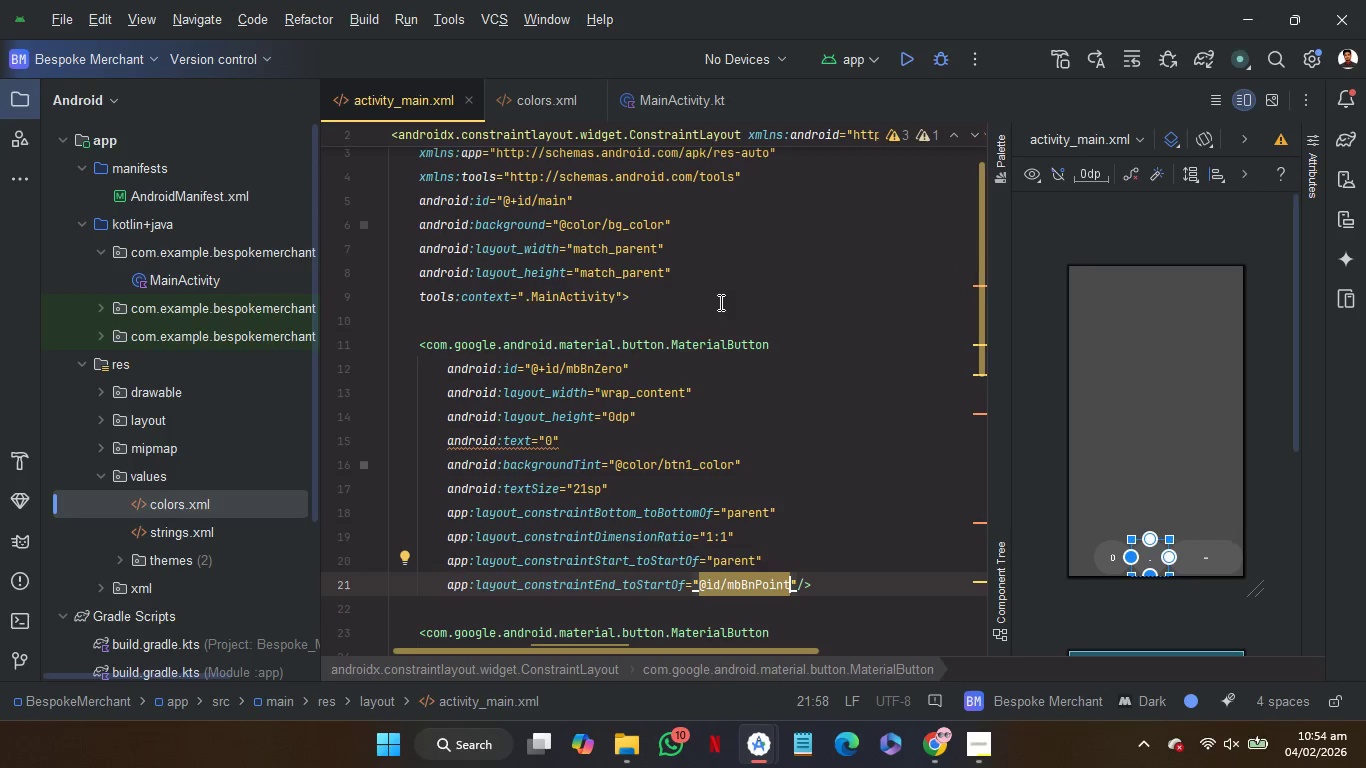 
left_click([720, 314])
 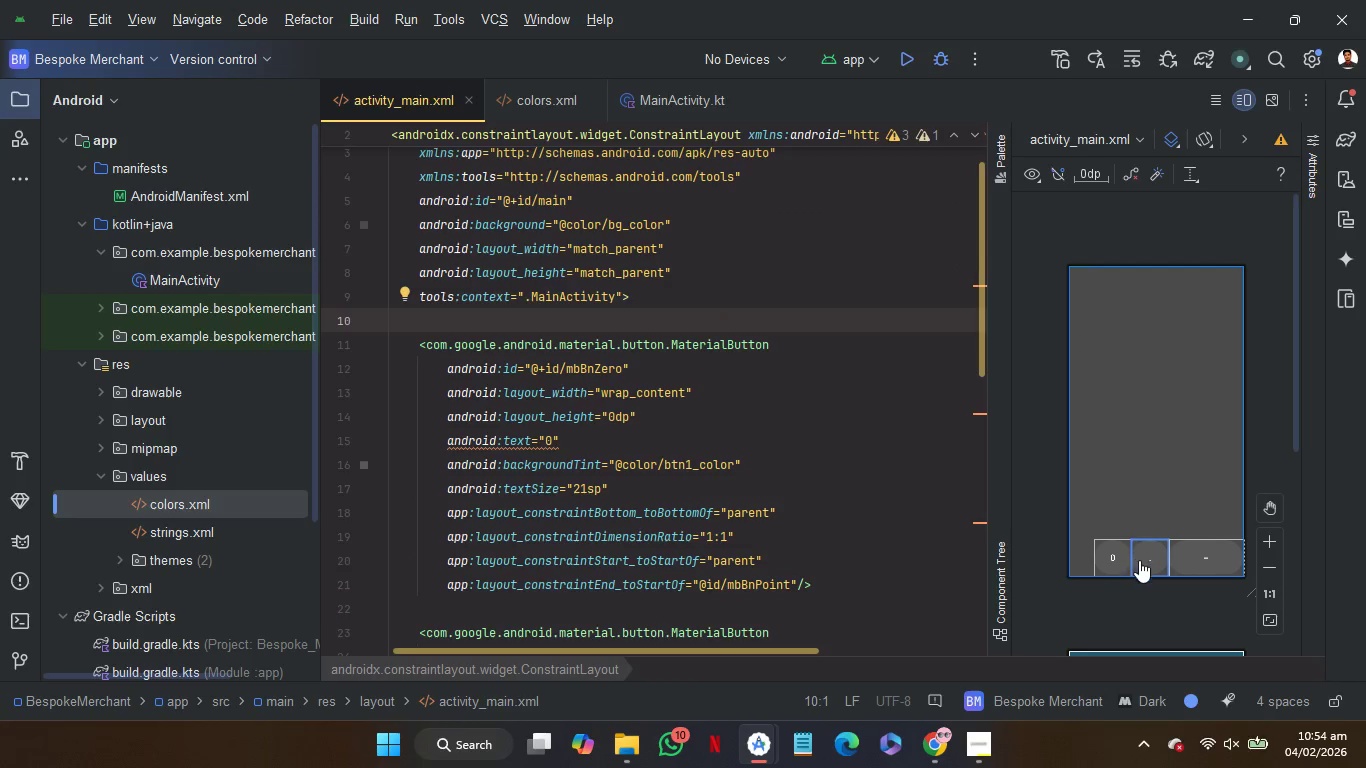 
left_click([1144, 562])
 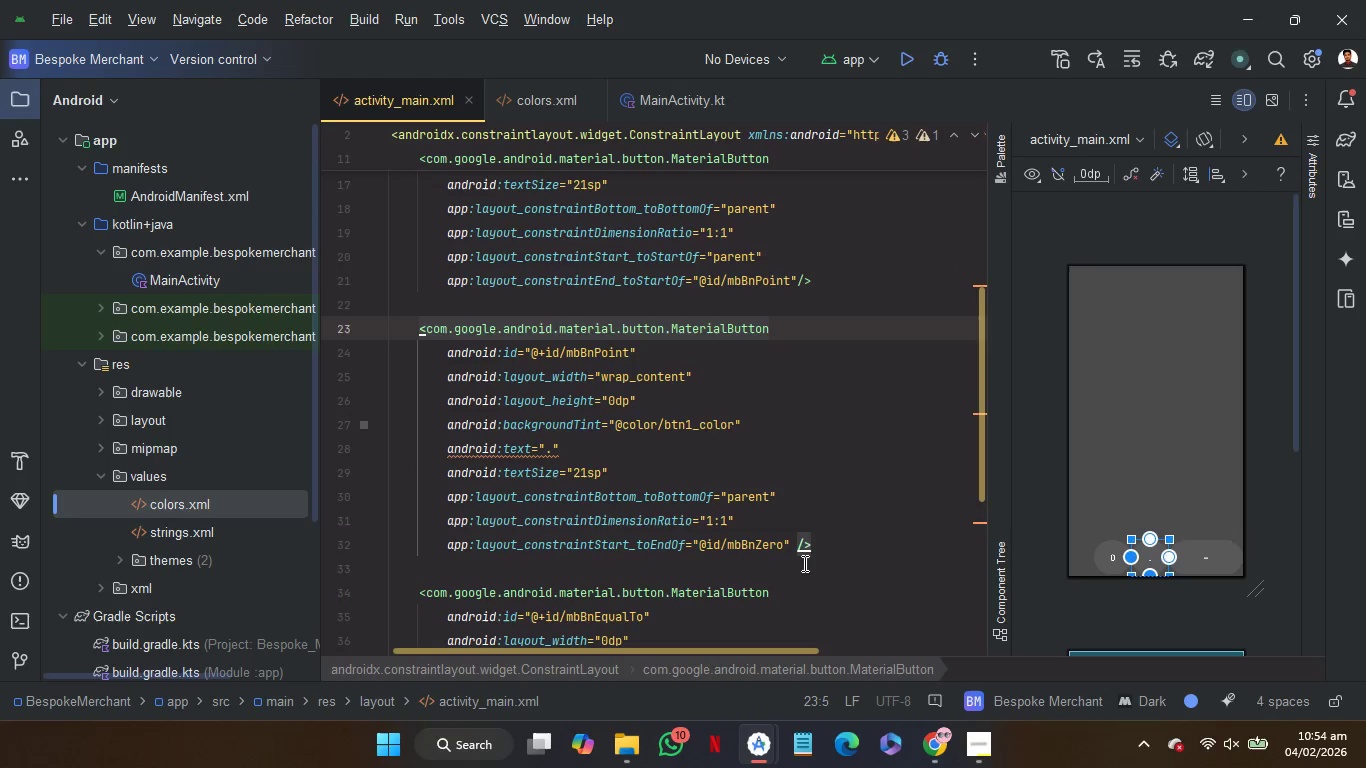 
left_click([822, 545])
 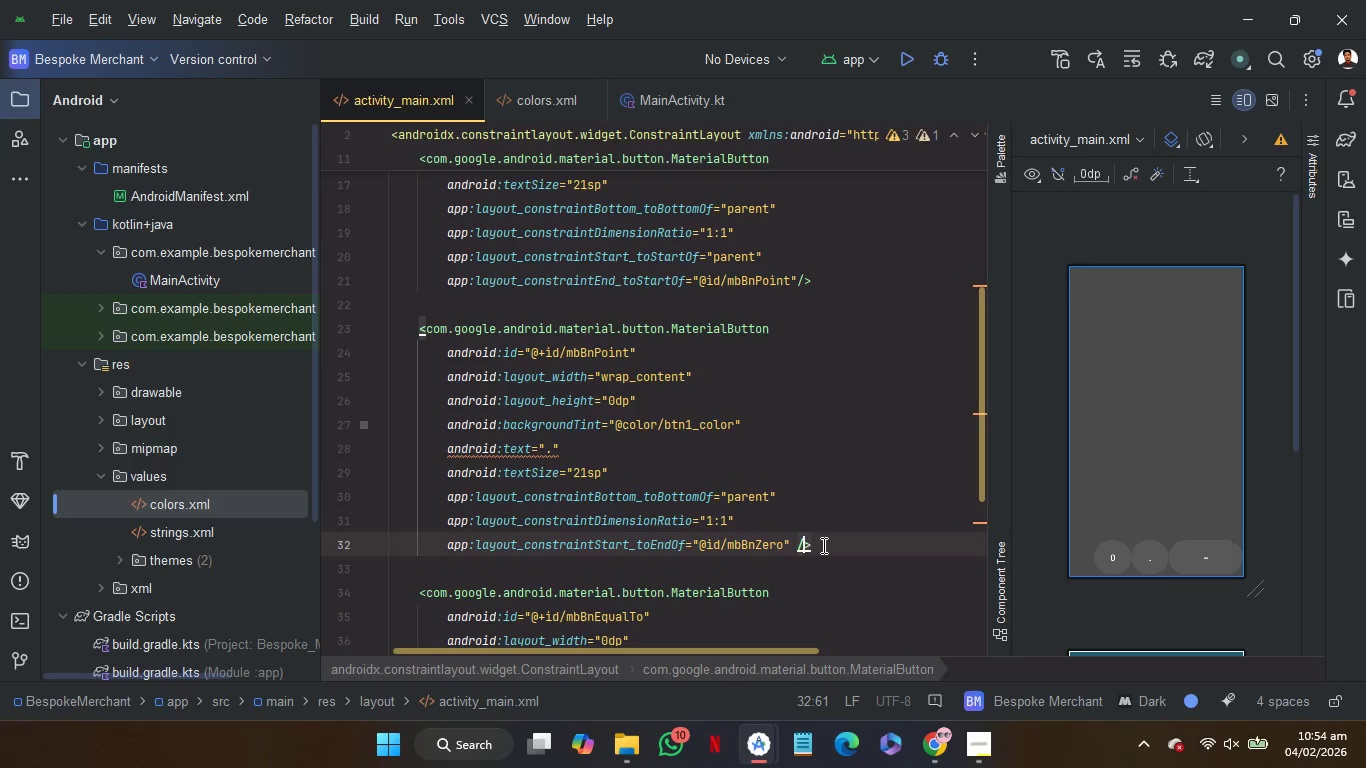 
key(ArrowLeft)
 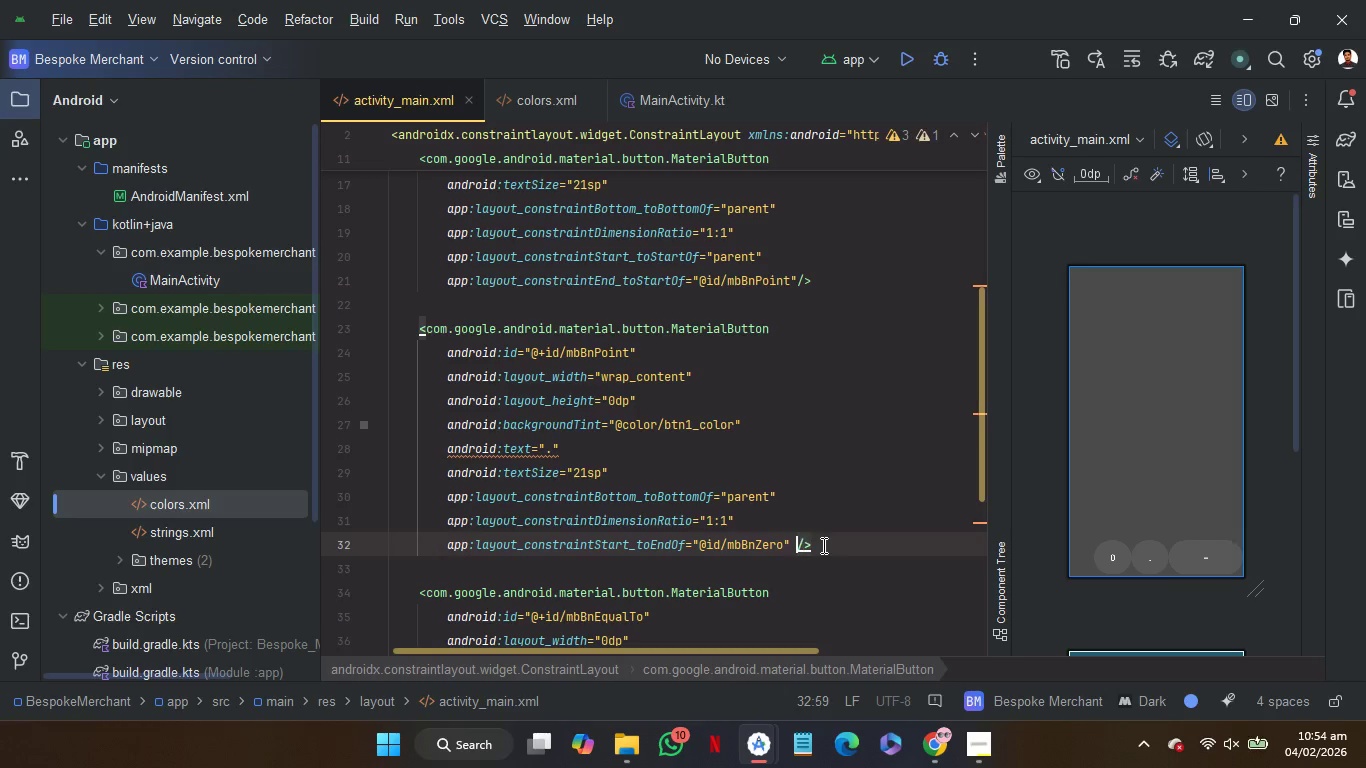 
key(ArrowLeft)
 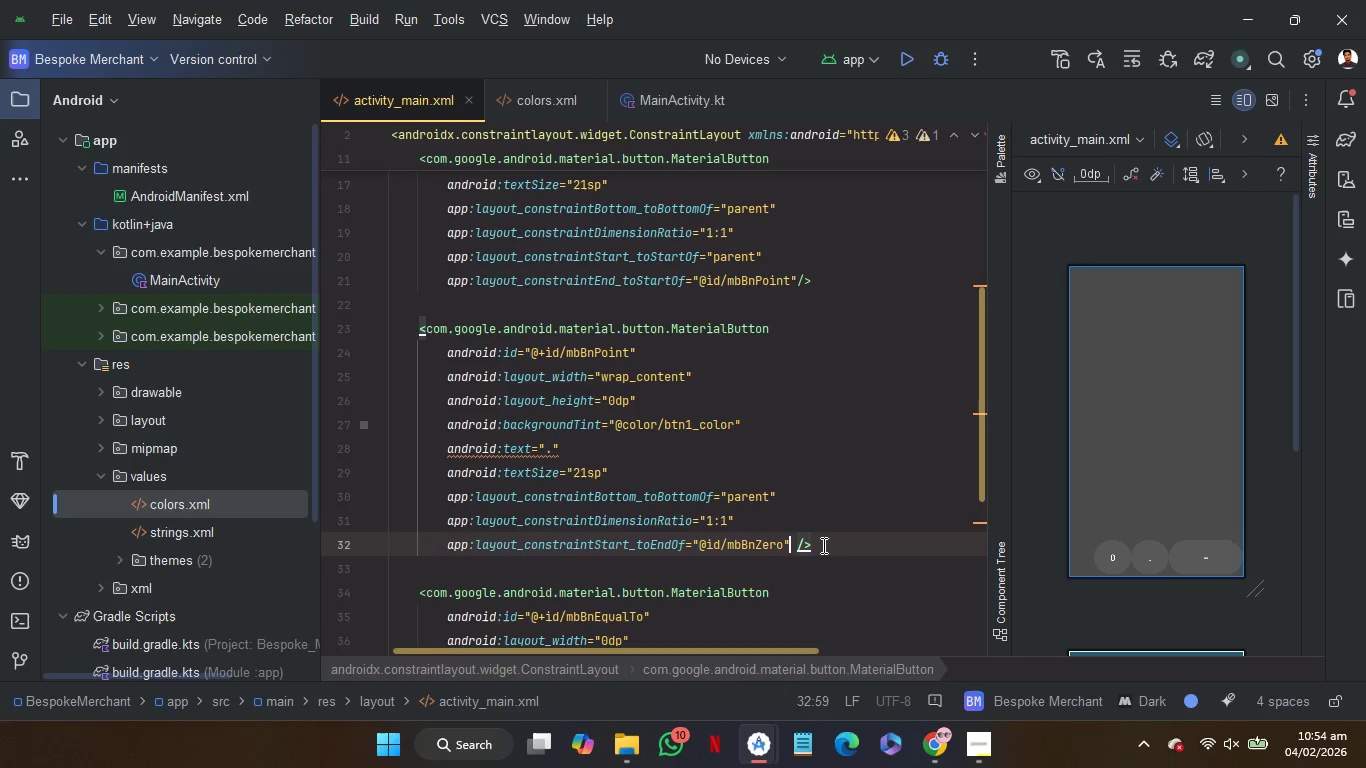 
key(ArrowLeft)
 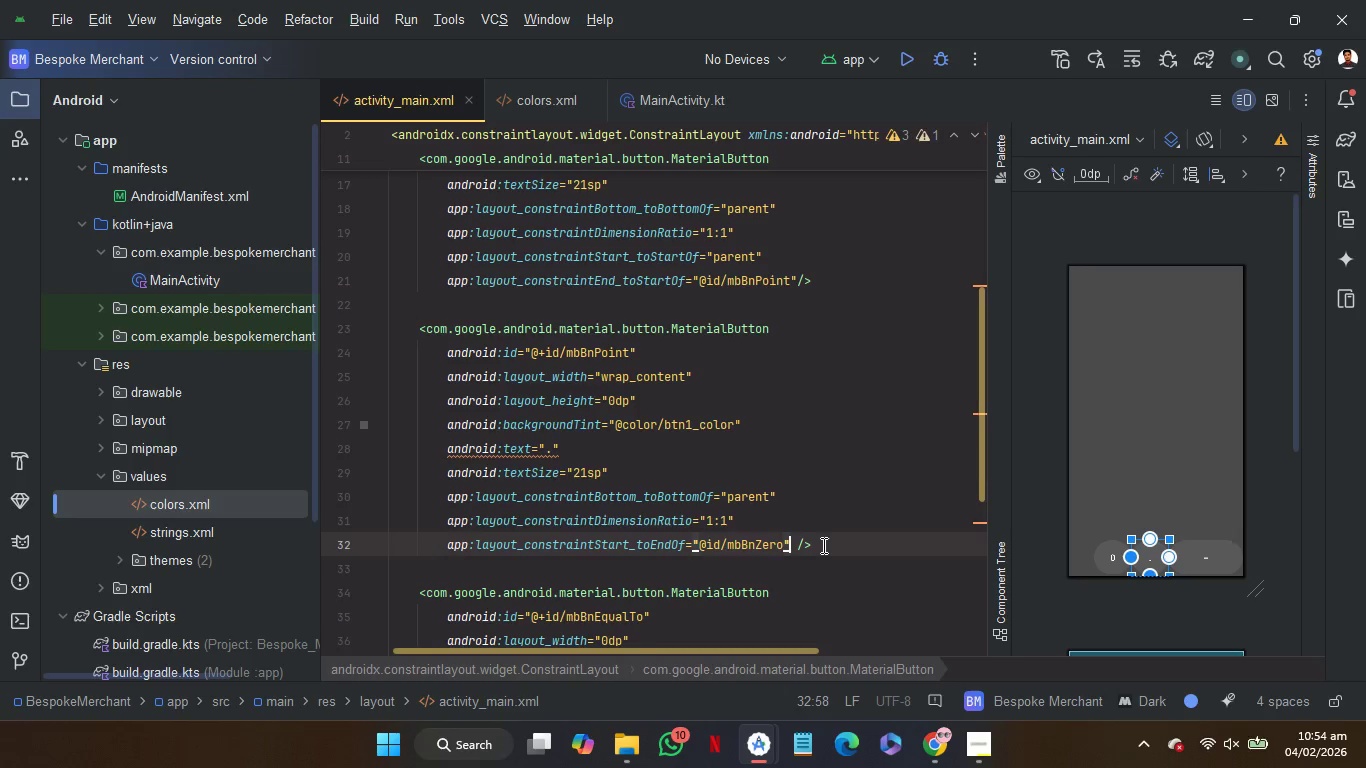 
key(Enter)
 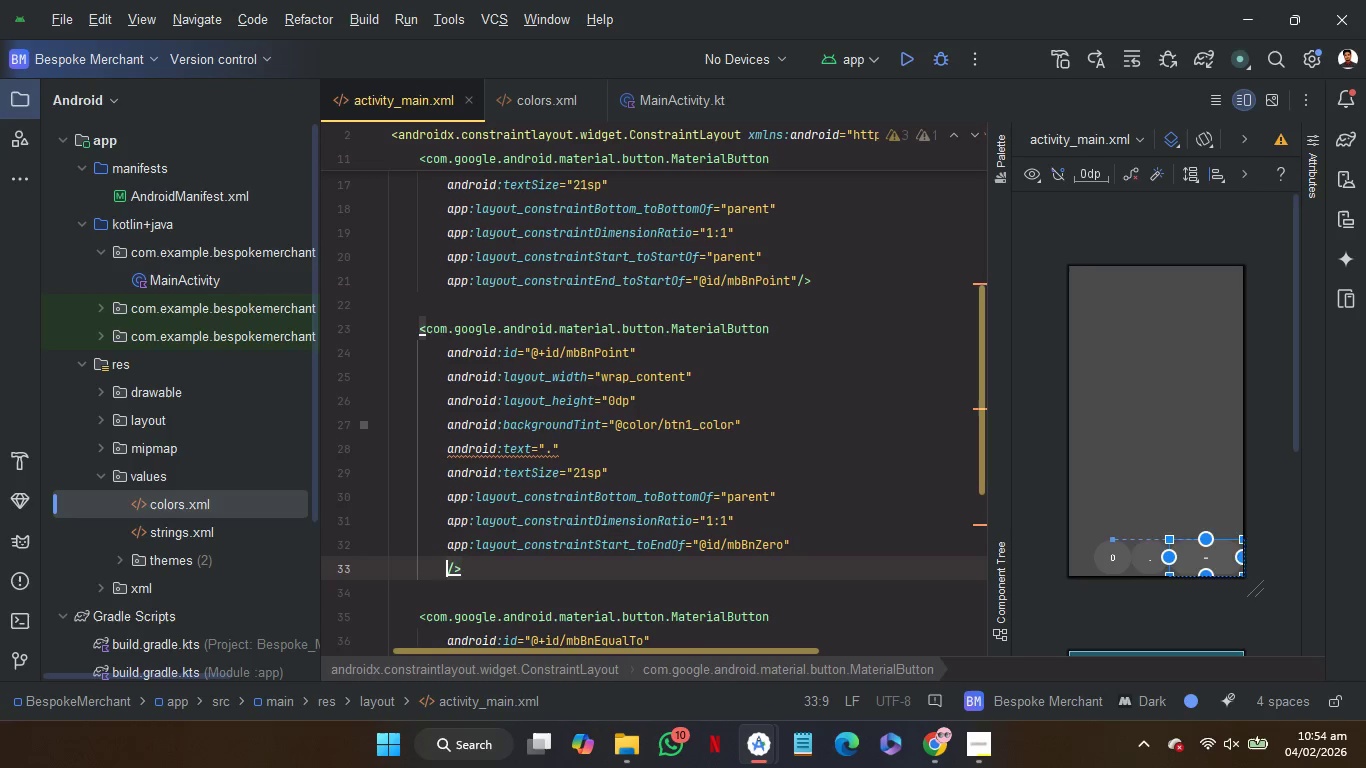 
type(en)
 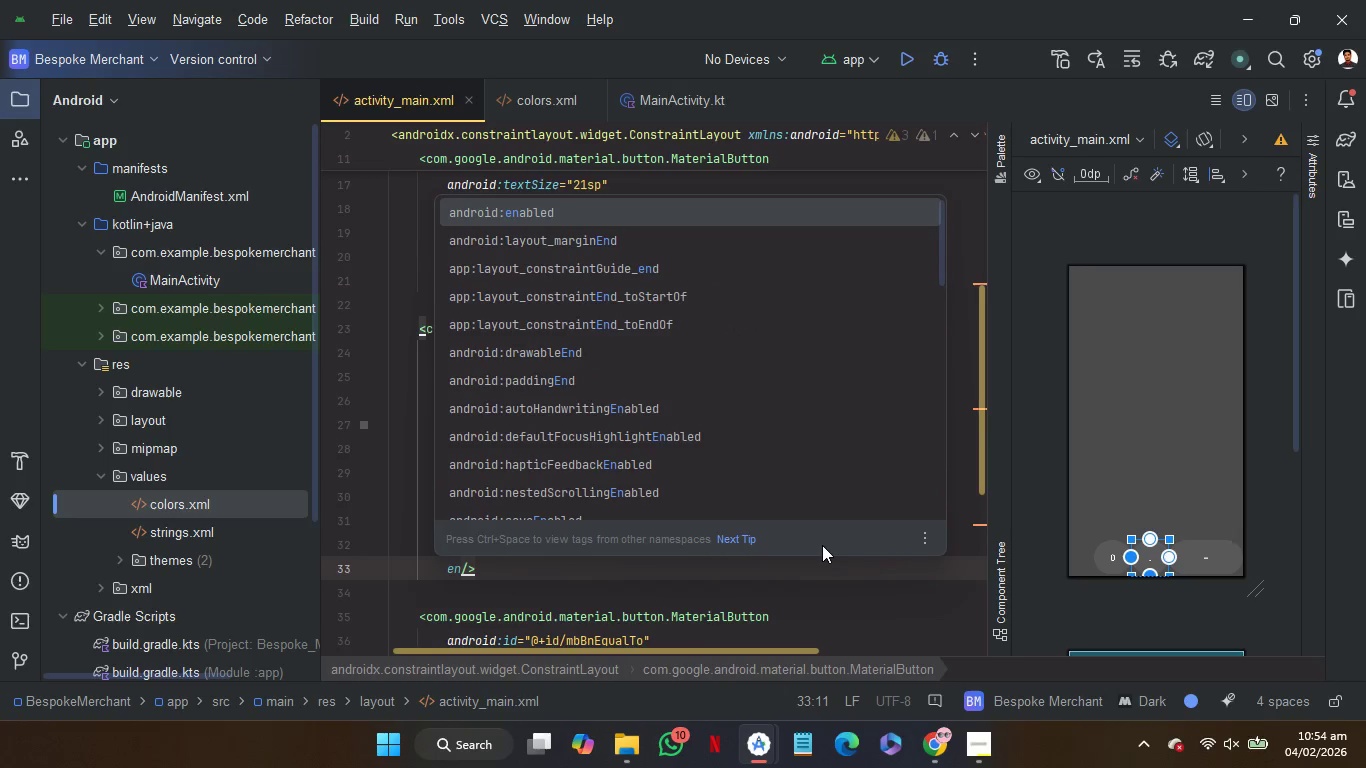 
key(ArrowDown)
 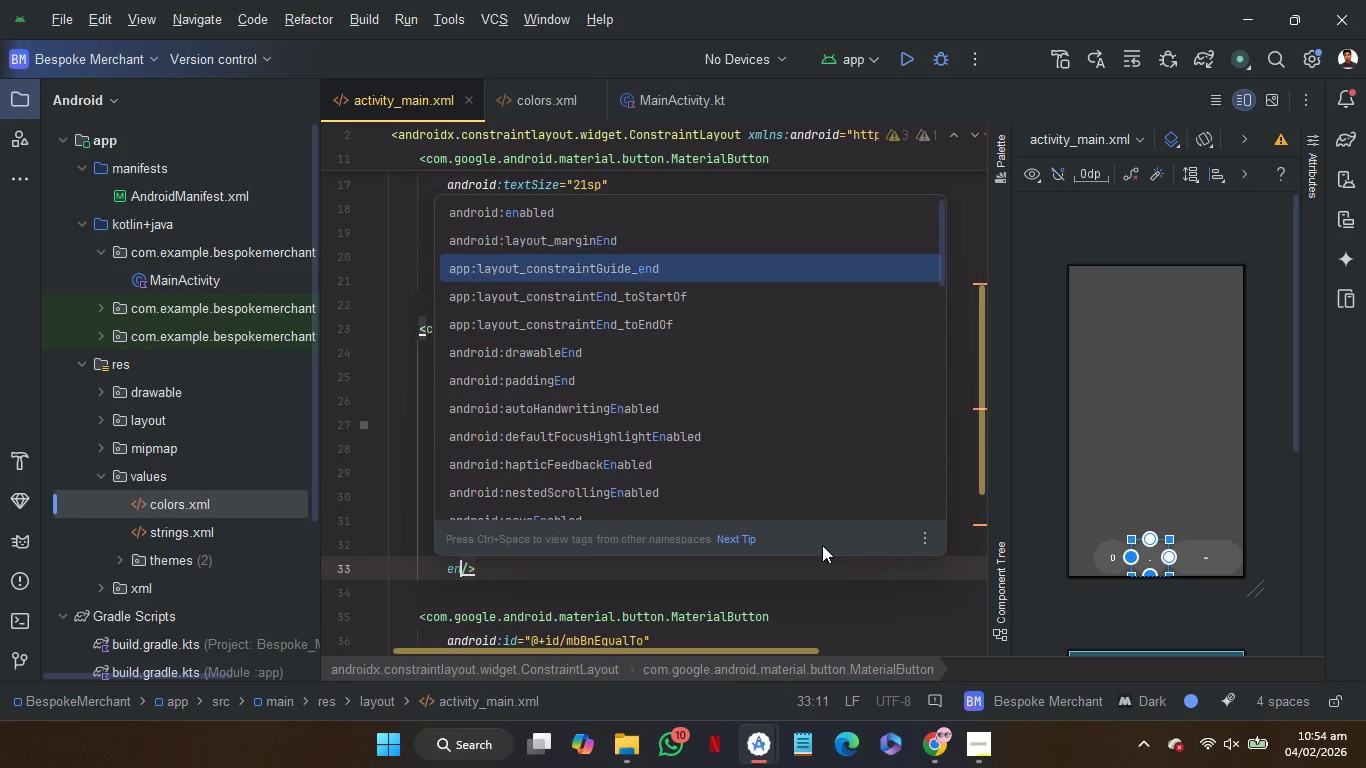 
key(ArrowDown)
 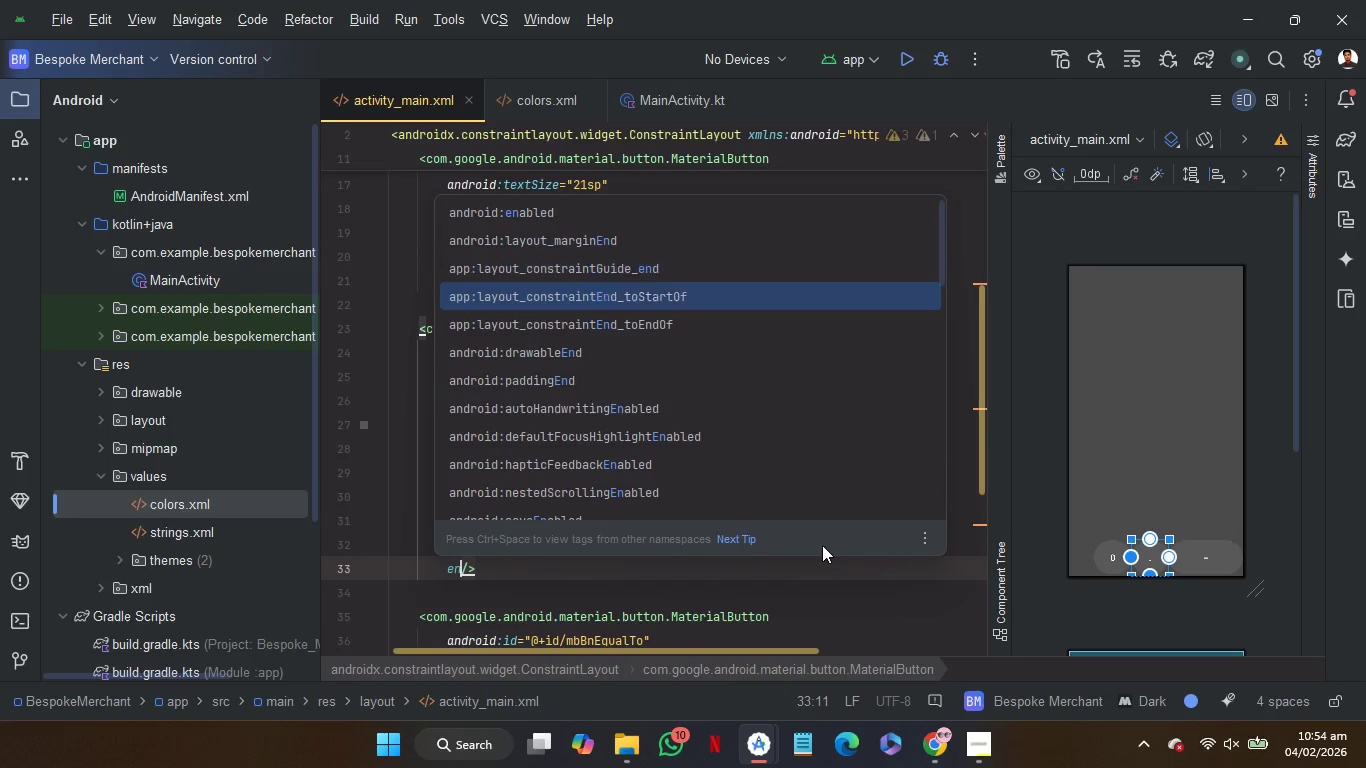 
key(ArrowDown)
 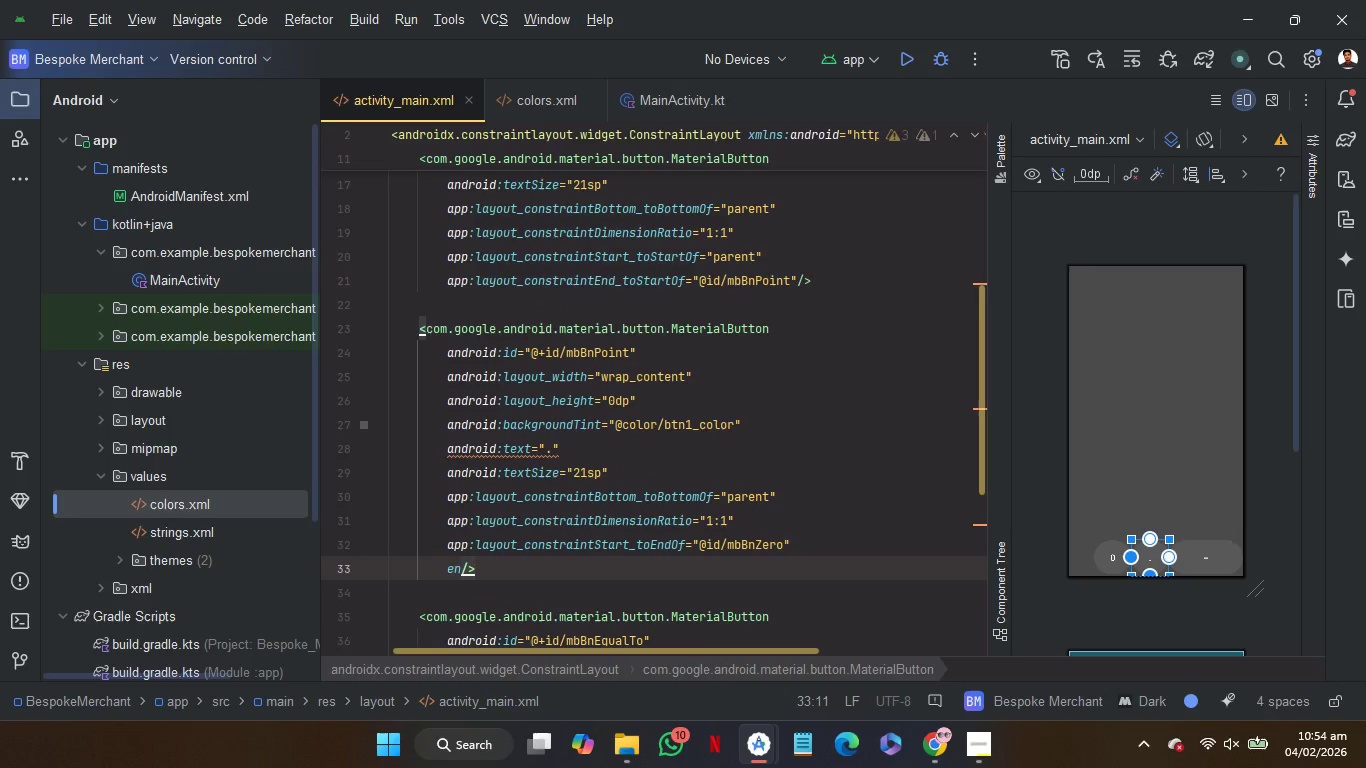 
key(Enter)
 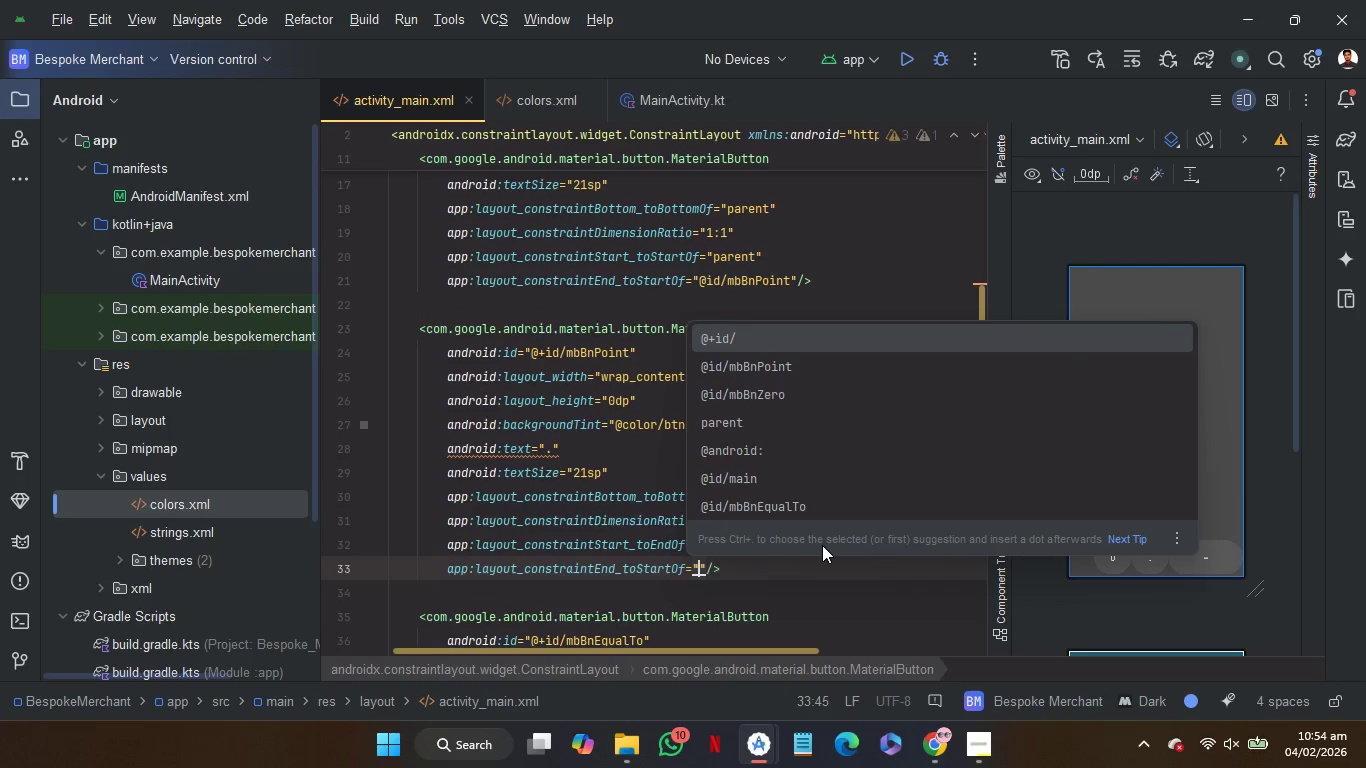 
key(ArrowUp)
 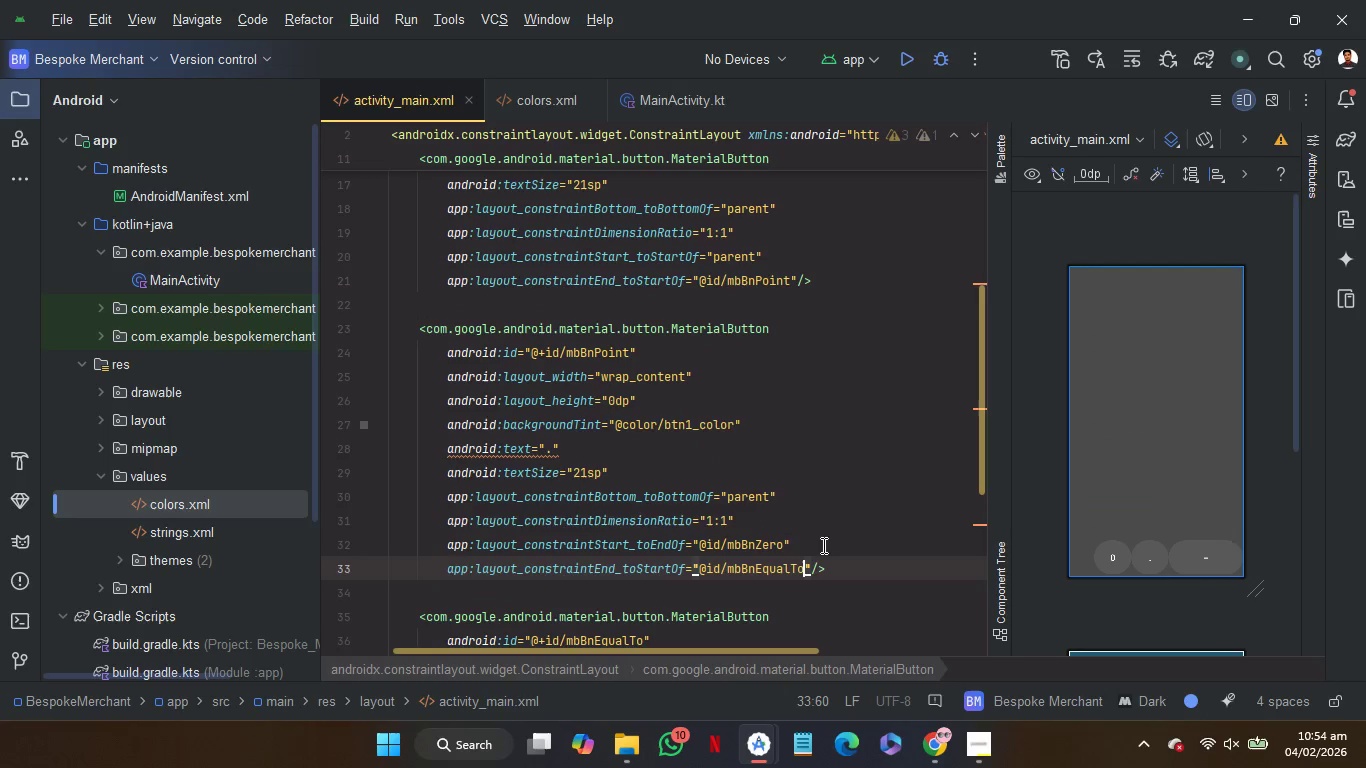 
key(Enter)
 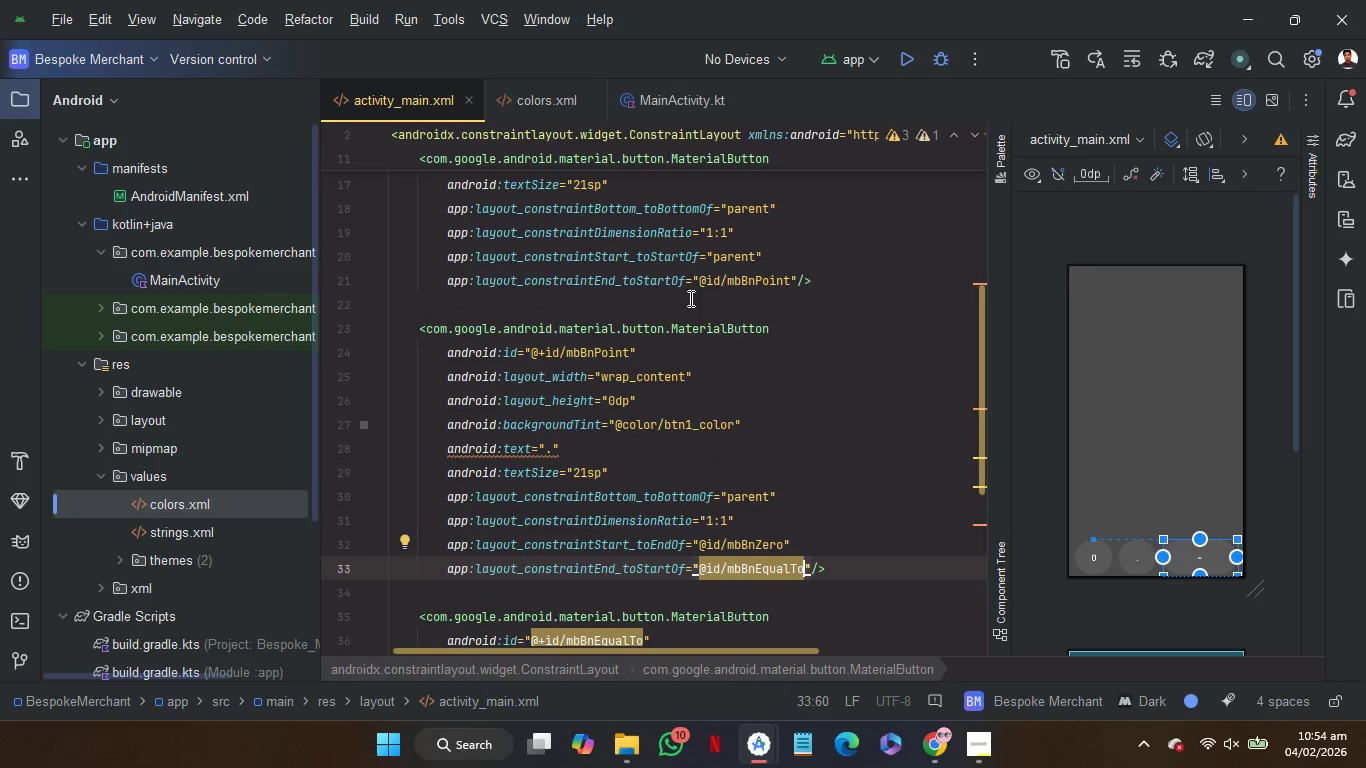 
left_click([689, 304])
 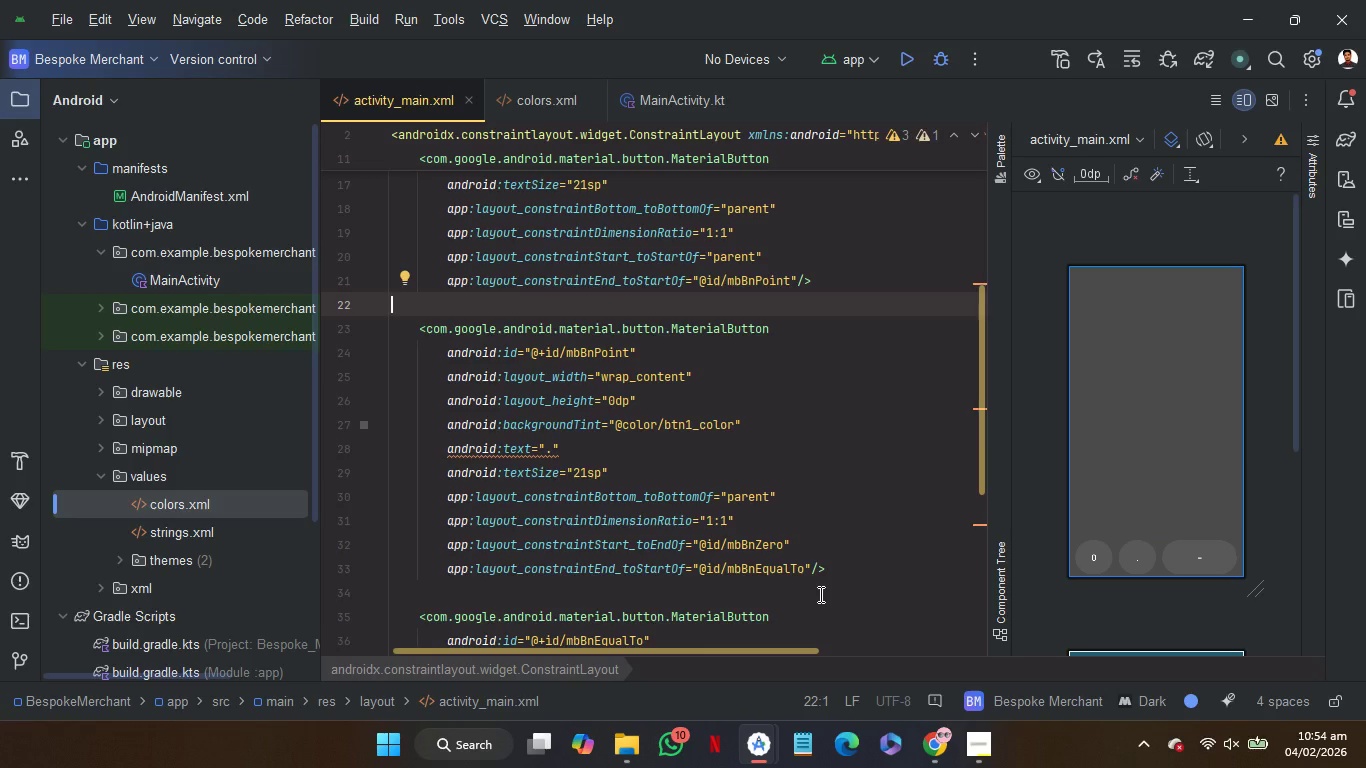 
wait(5.81)
 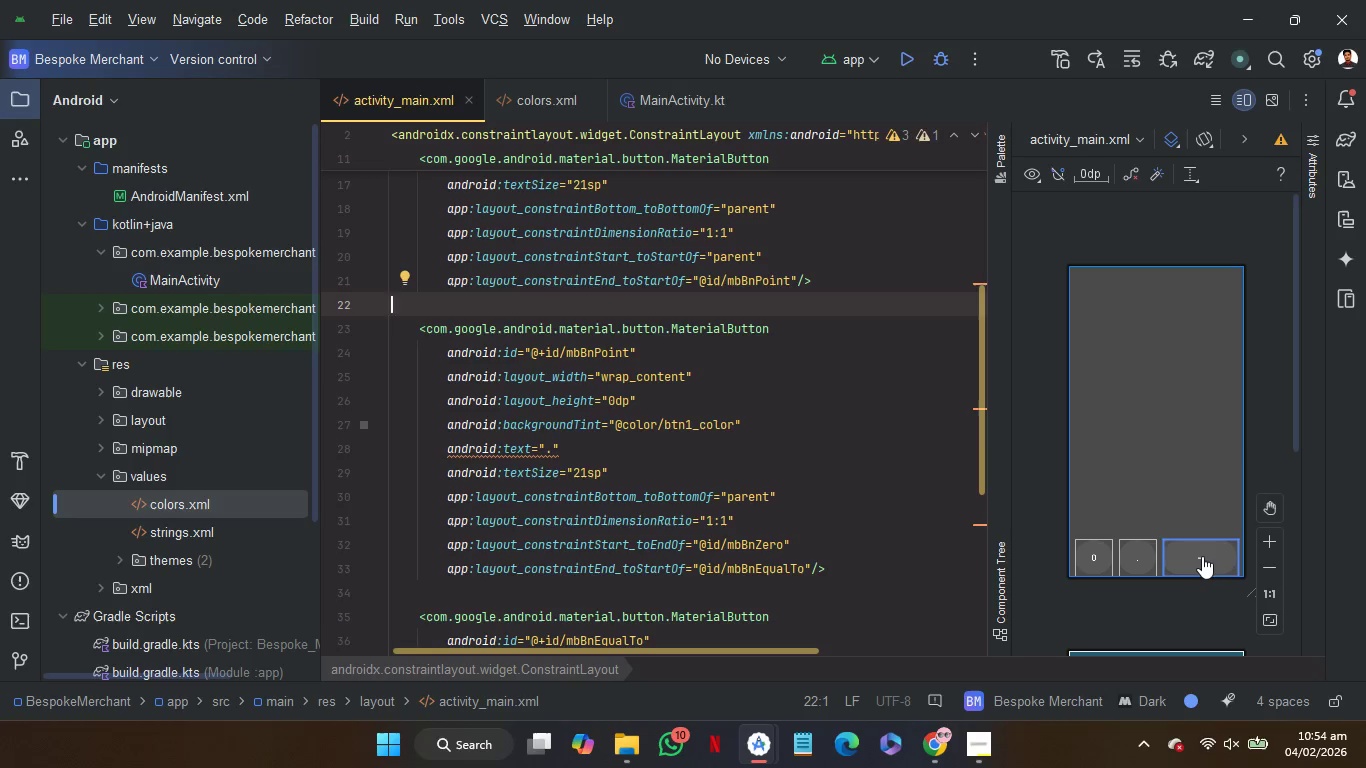 
left_click([1214, 556])
 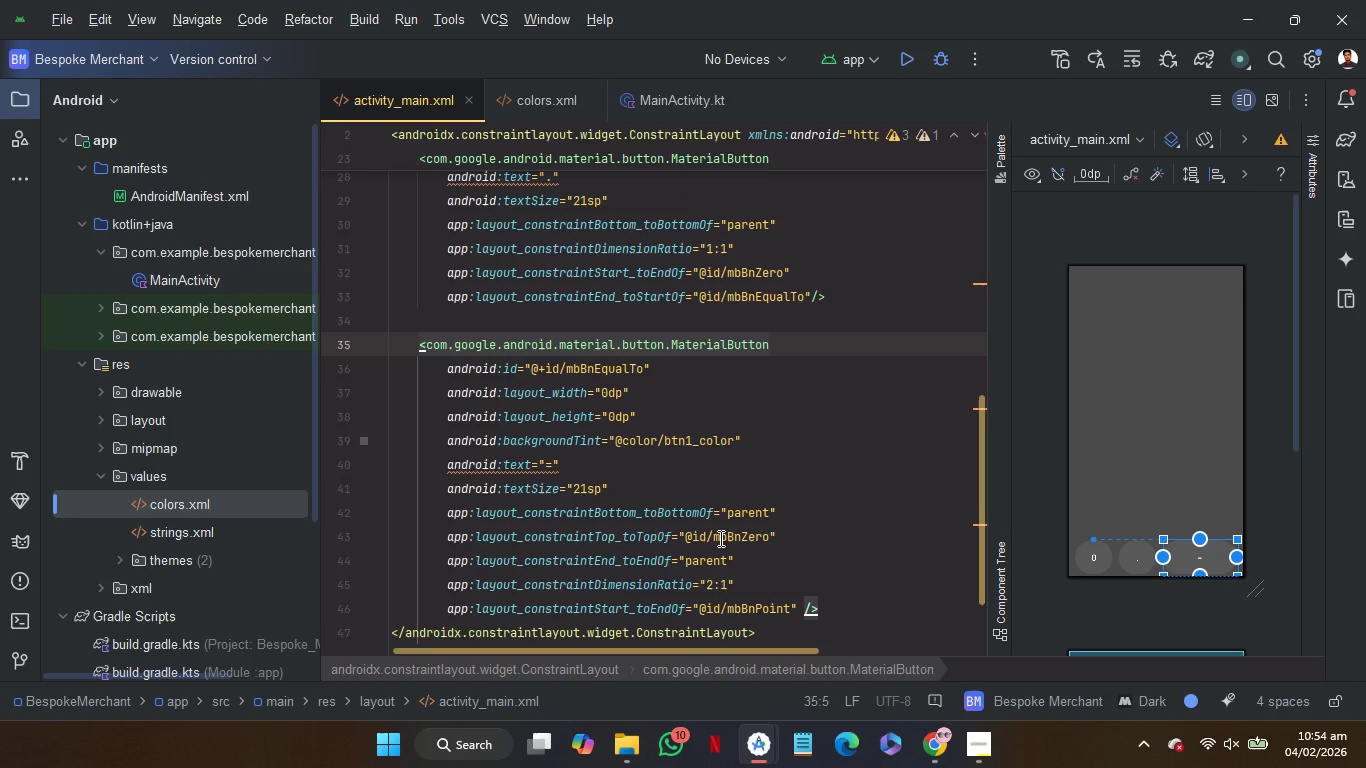 
wait(6.47)
 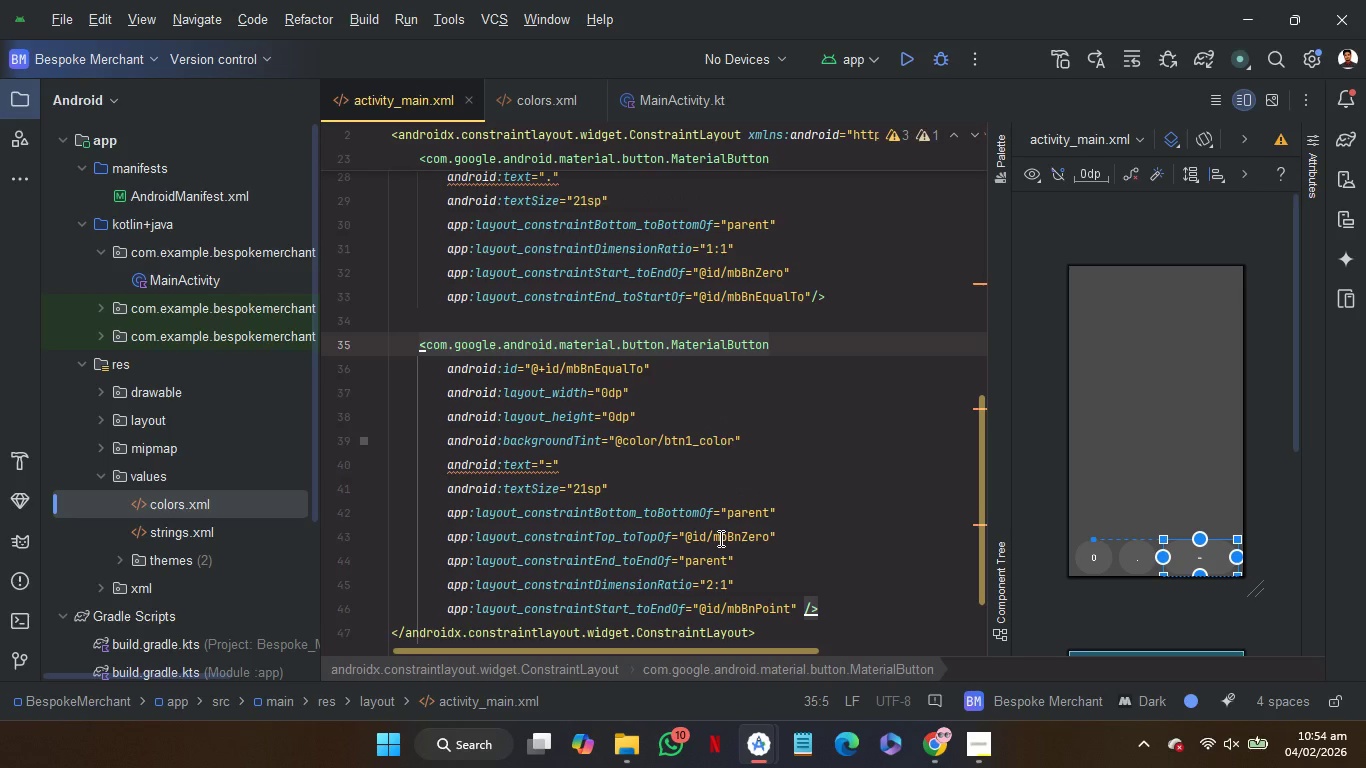 
left_click([584, 490])
 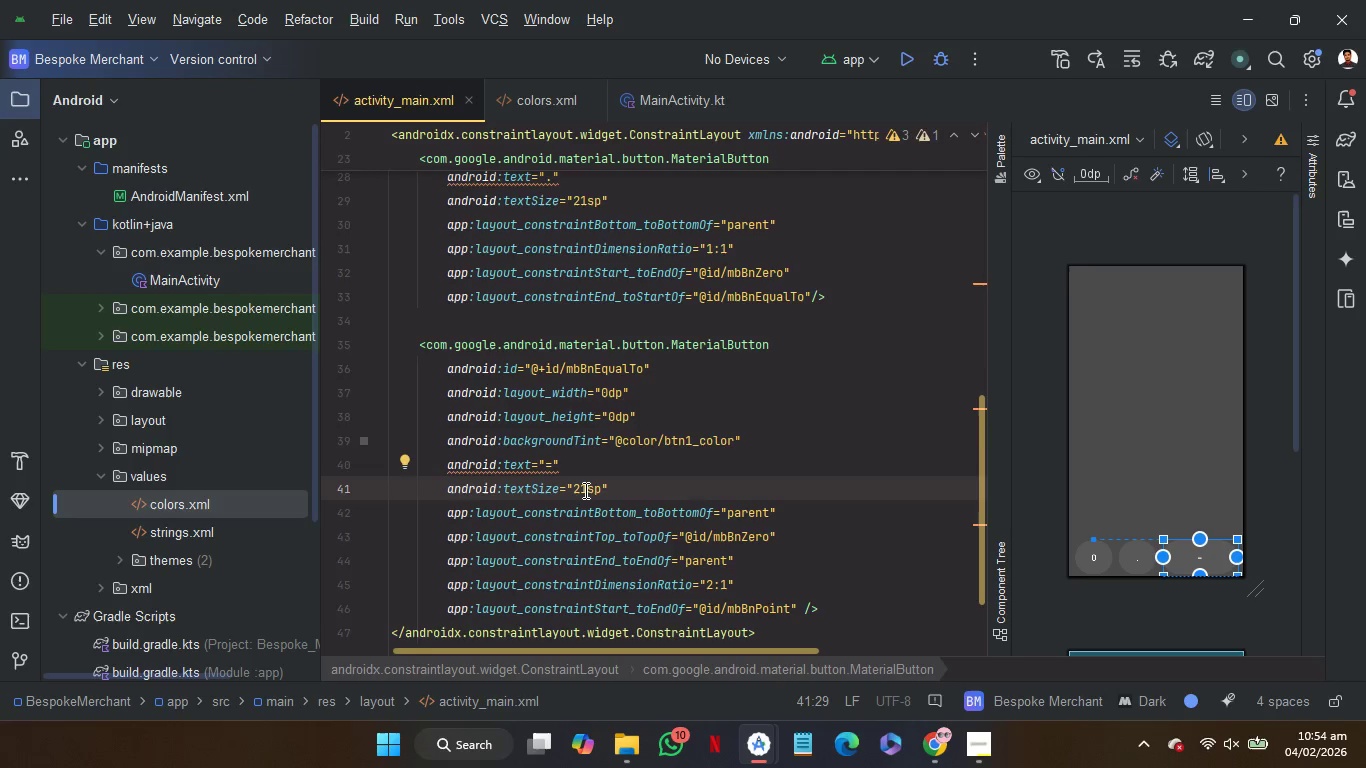 
key(Backspace)
 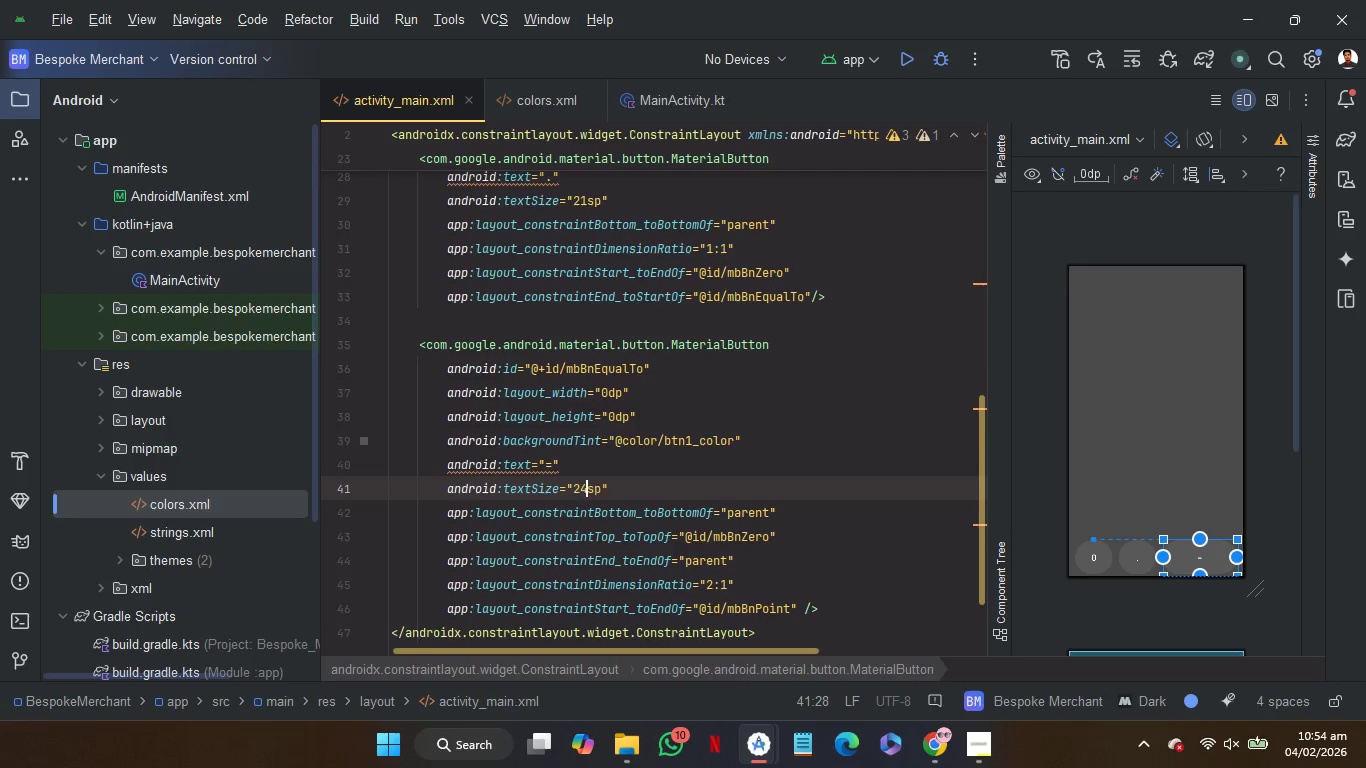 
key(4)
 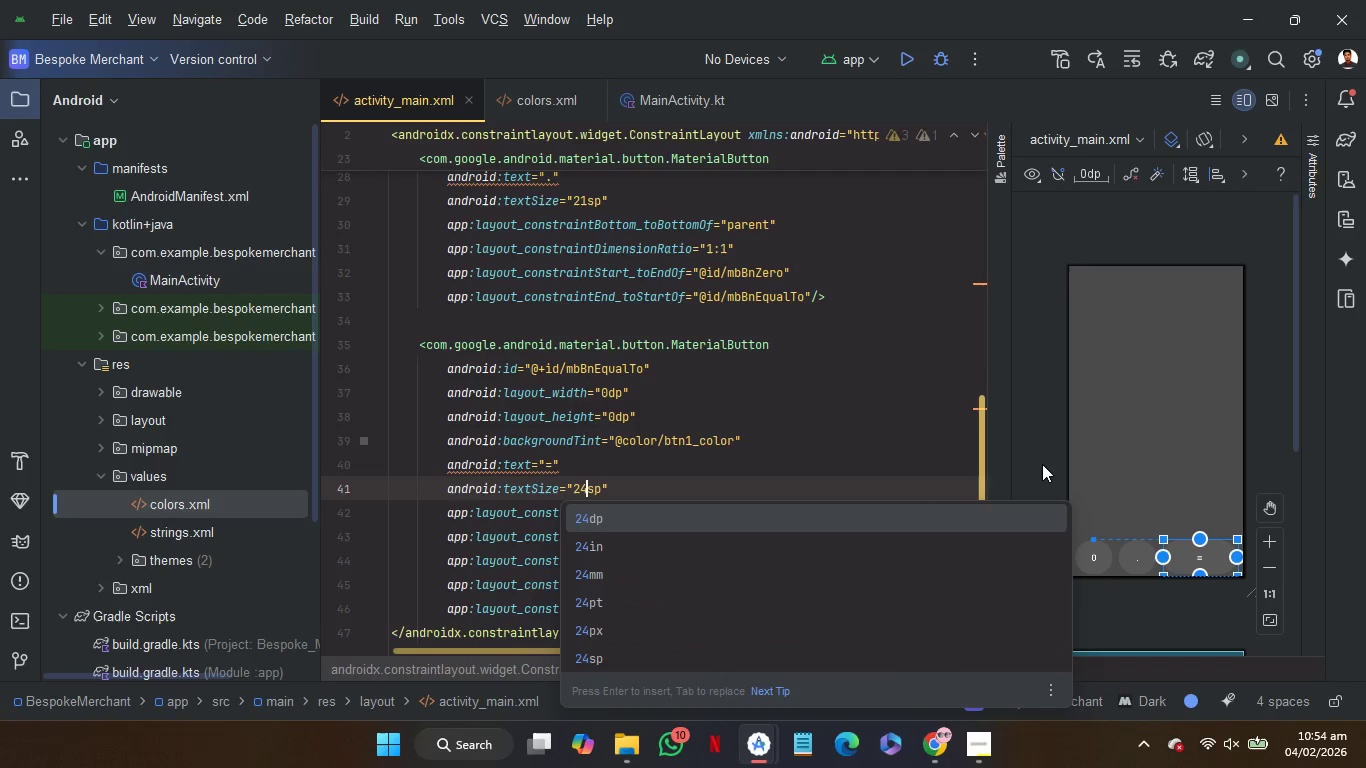 
wait(5.71)
 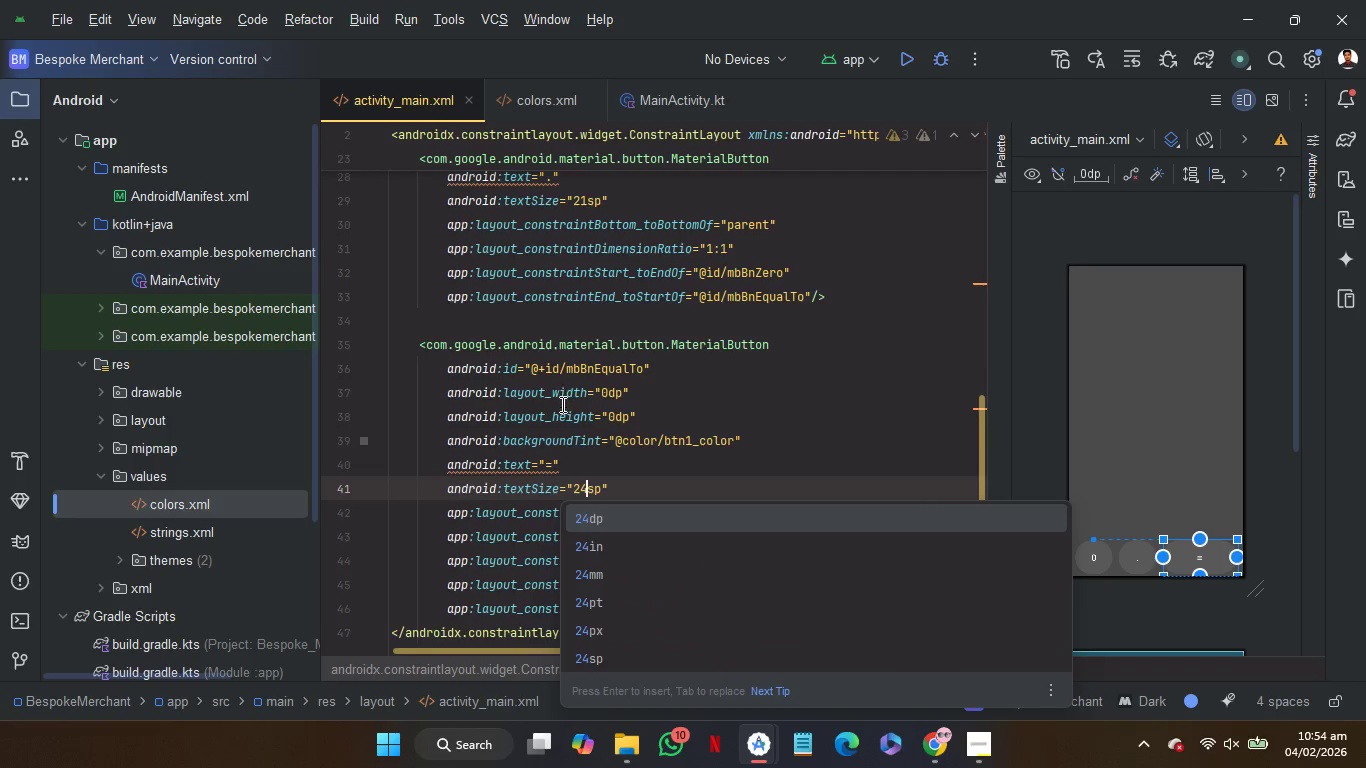 
mouse_move([921, 736])
 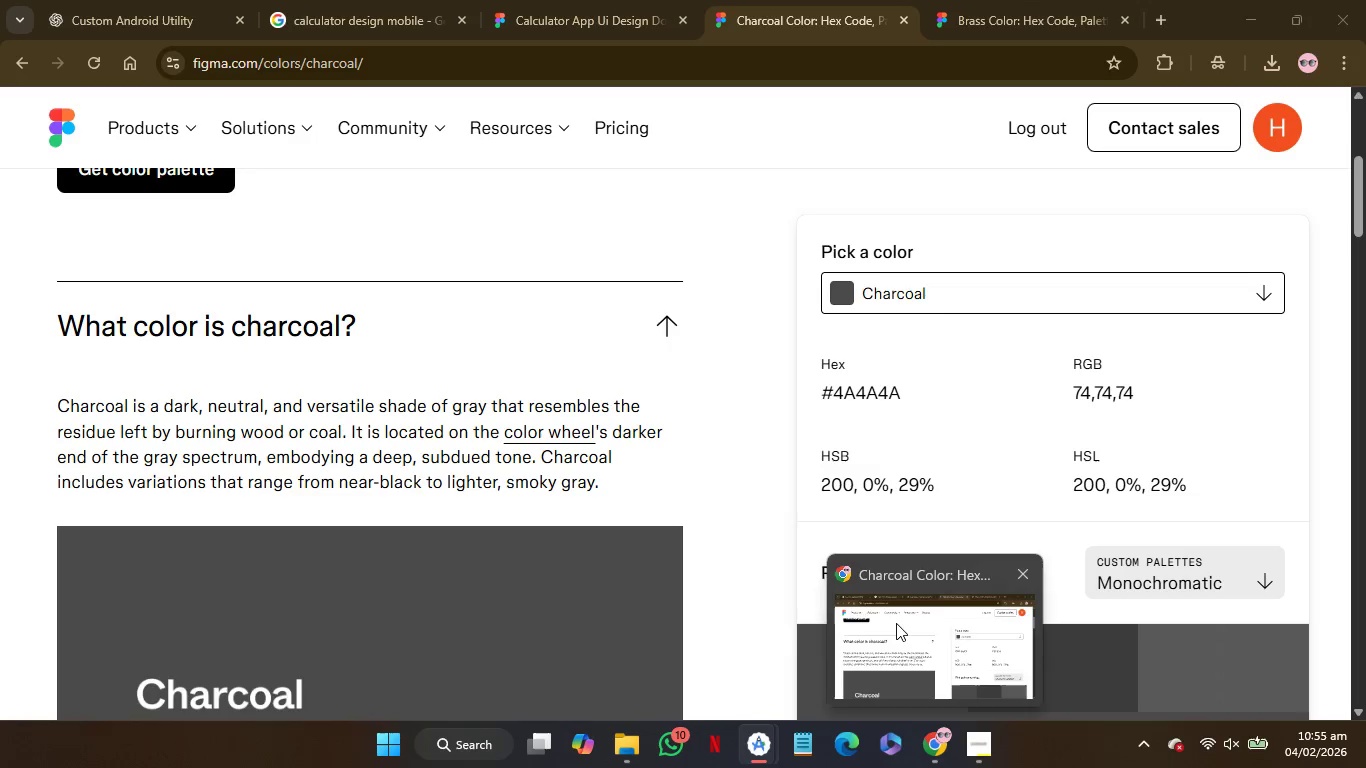 
left_click([896, 623])
 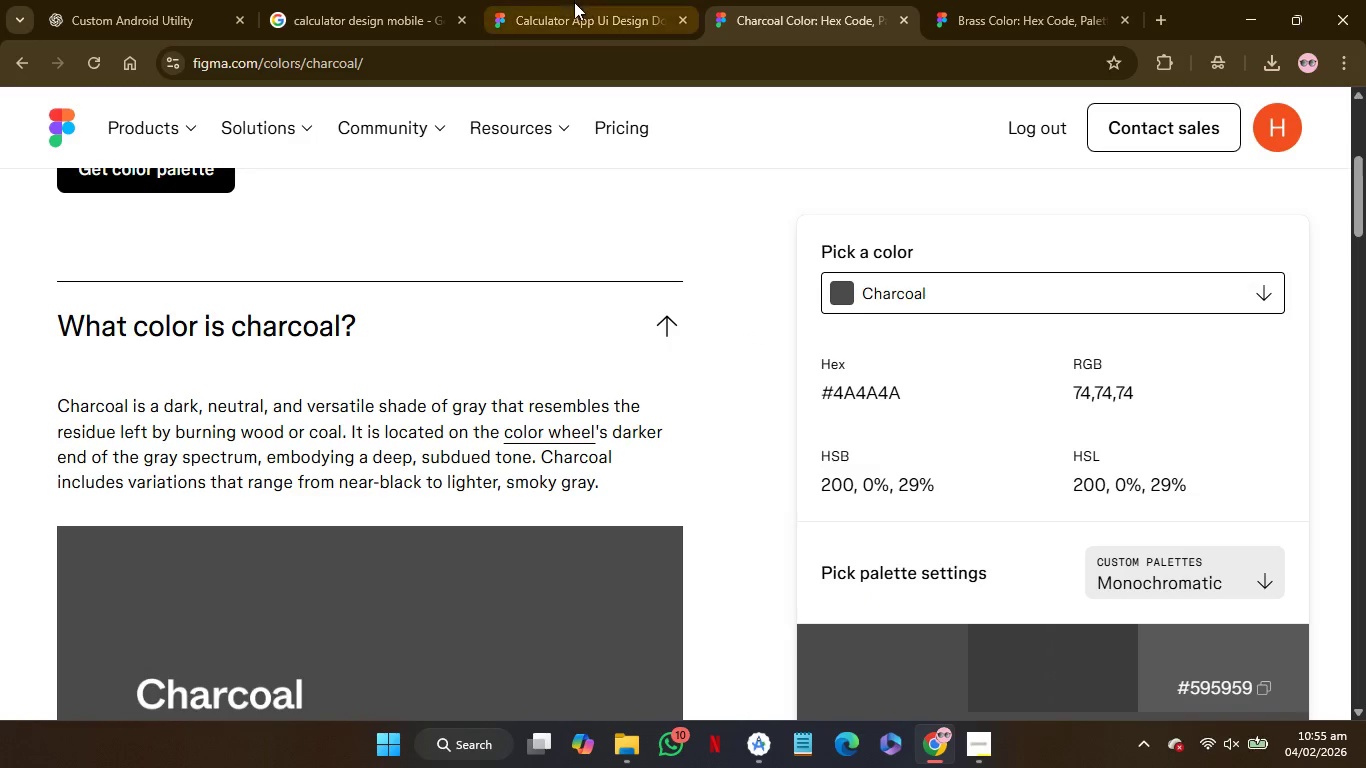 
left_click([574, 8])
 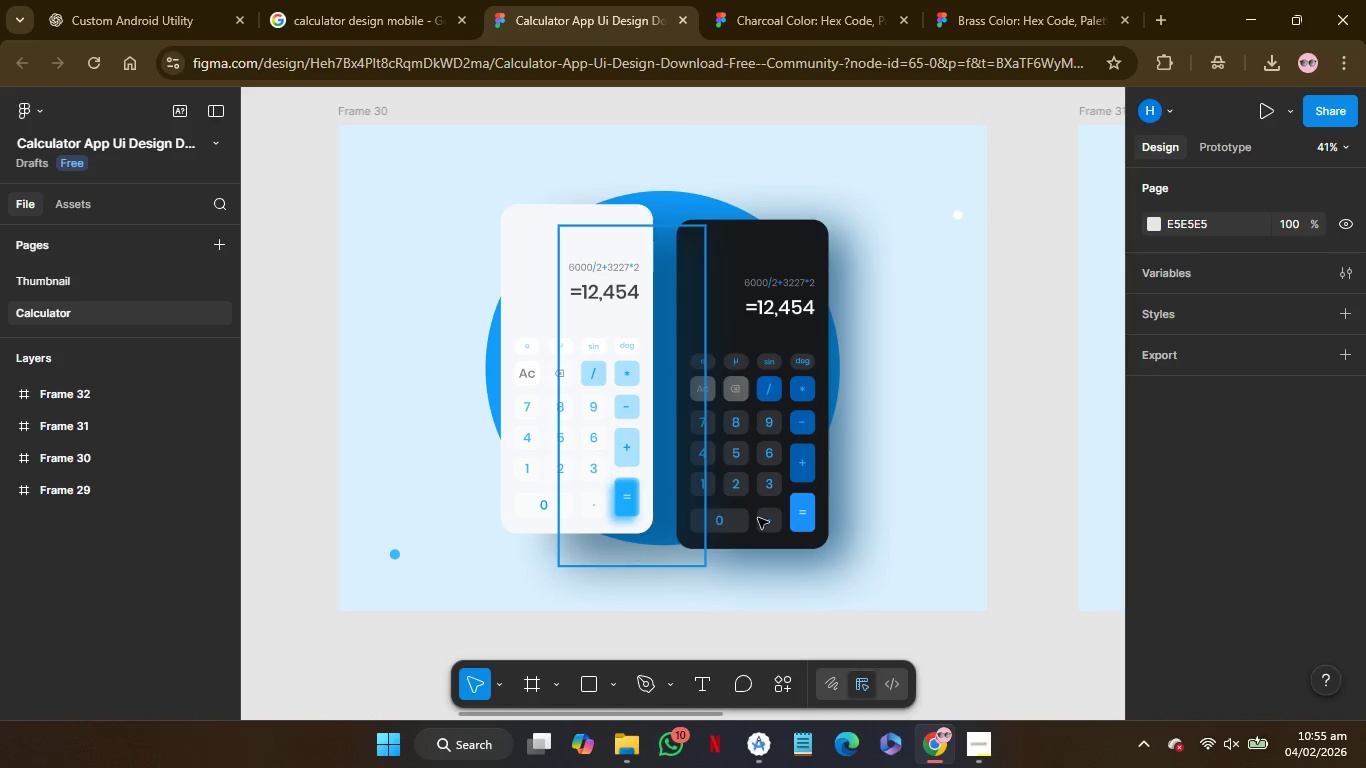 
wait(13.11)
 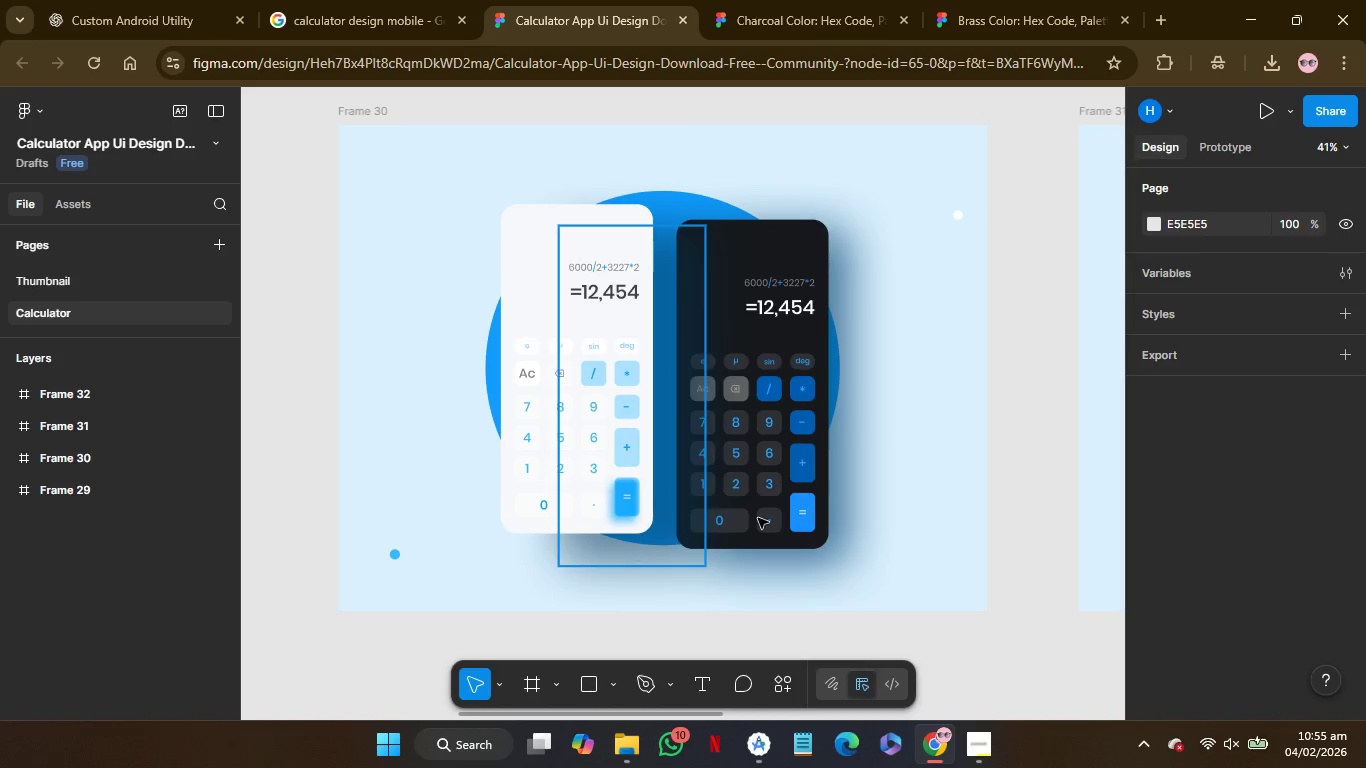 
left_click([9, 397])
 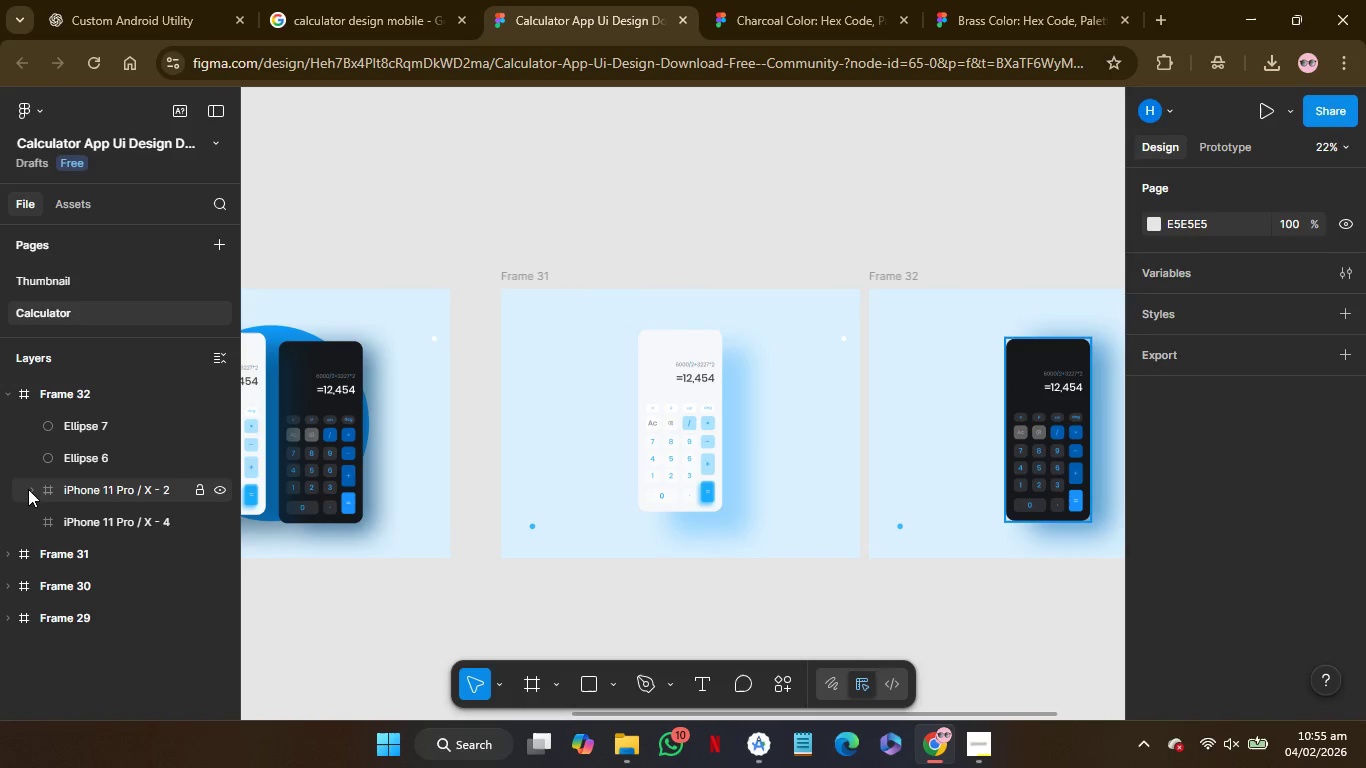 
left_click([26, 489])
 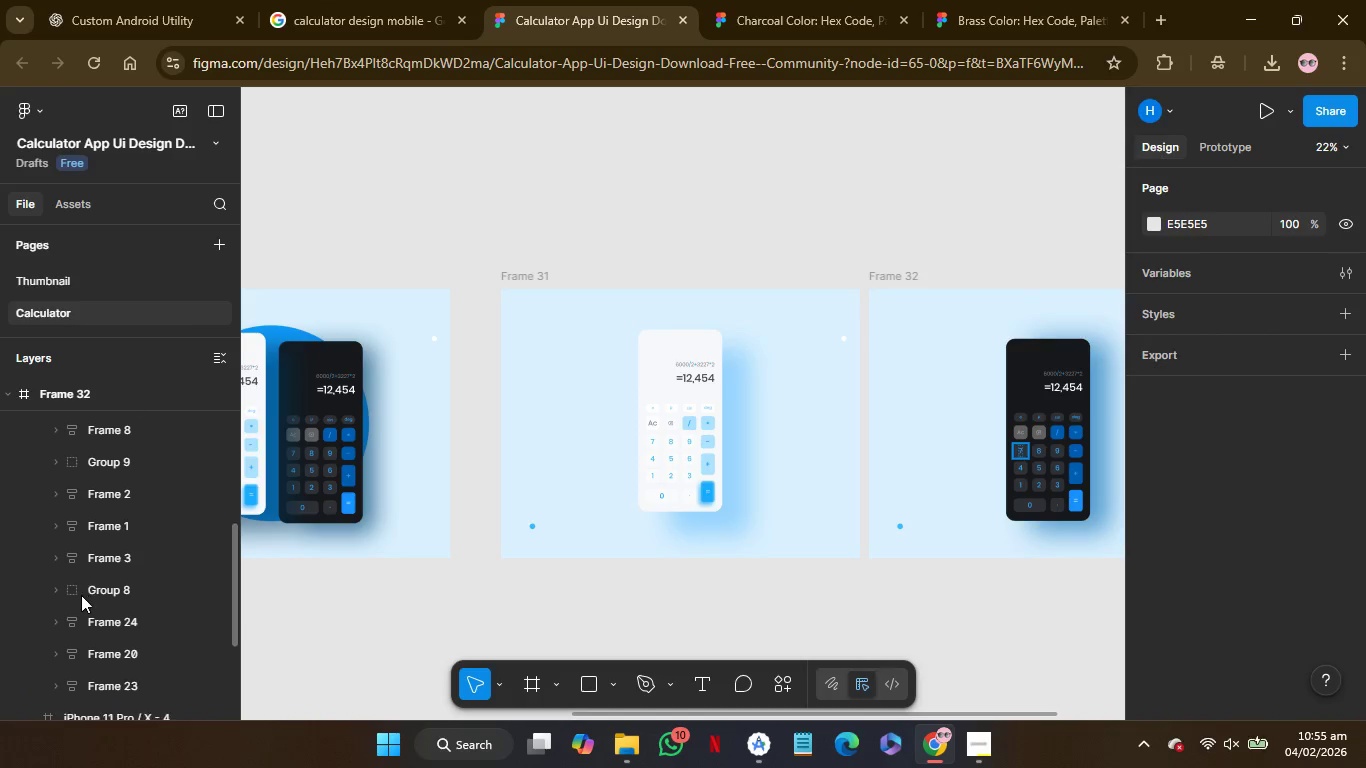 
wait(14.8)
 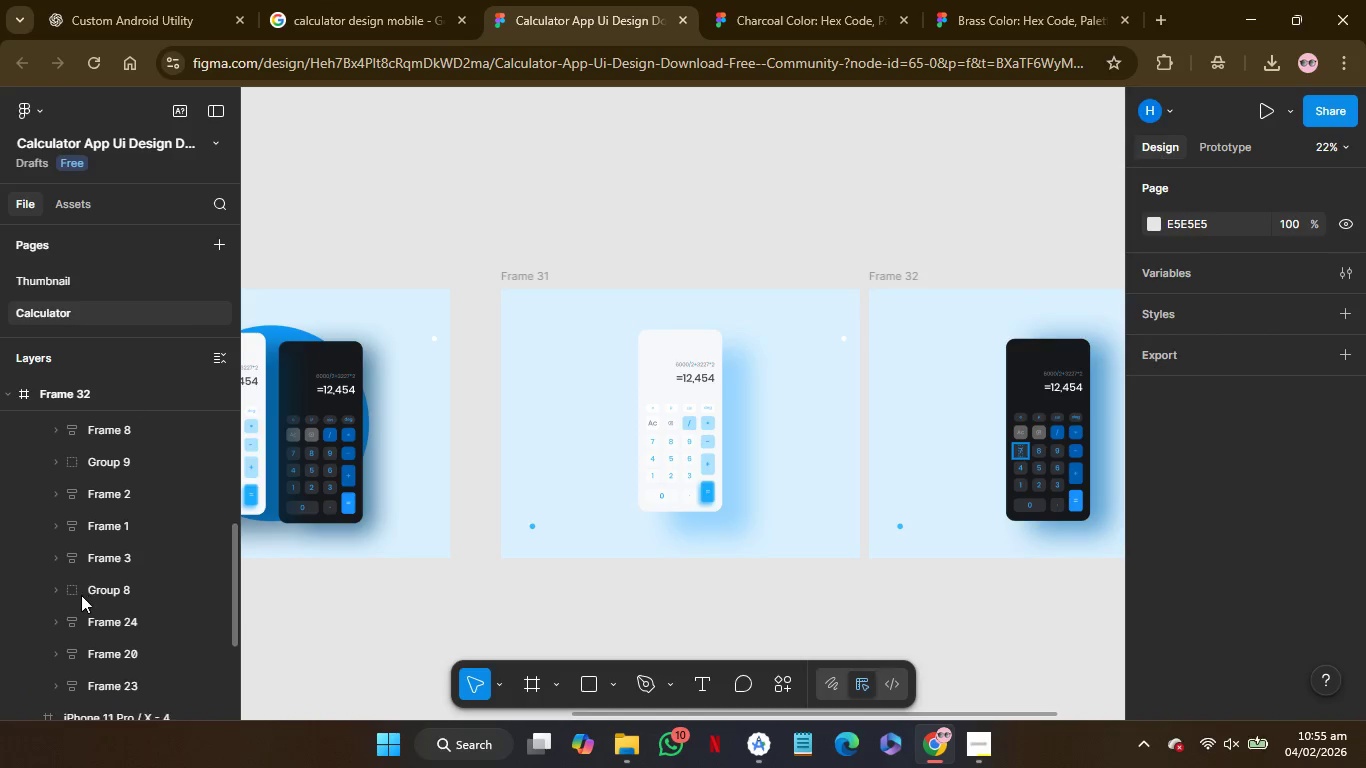 
left_click([618, 492])
 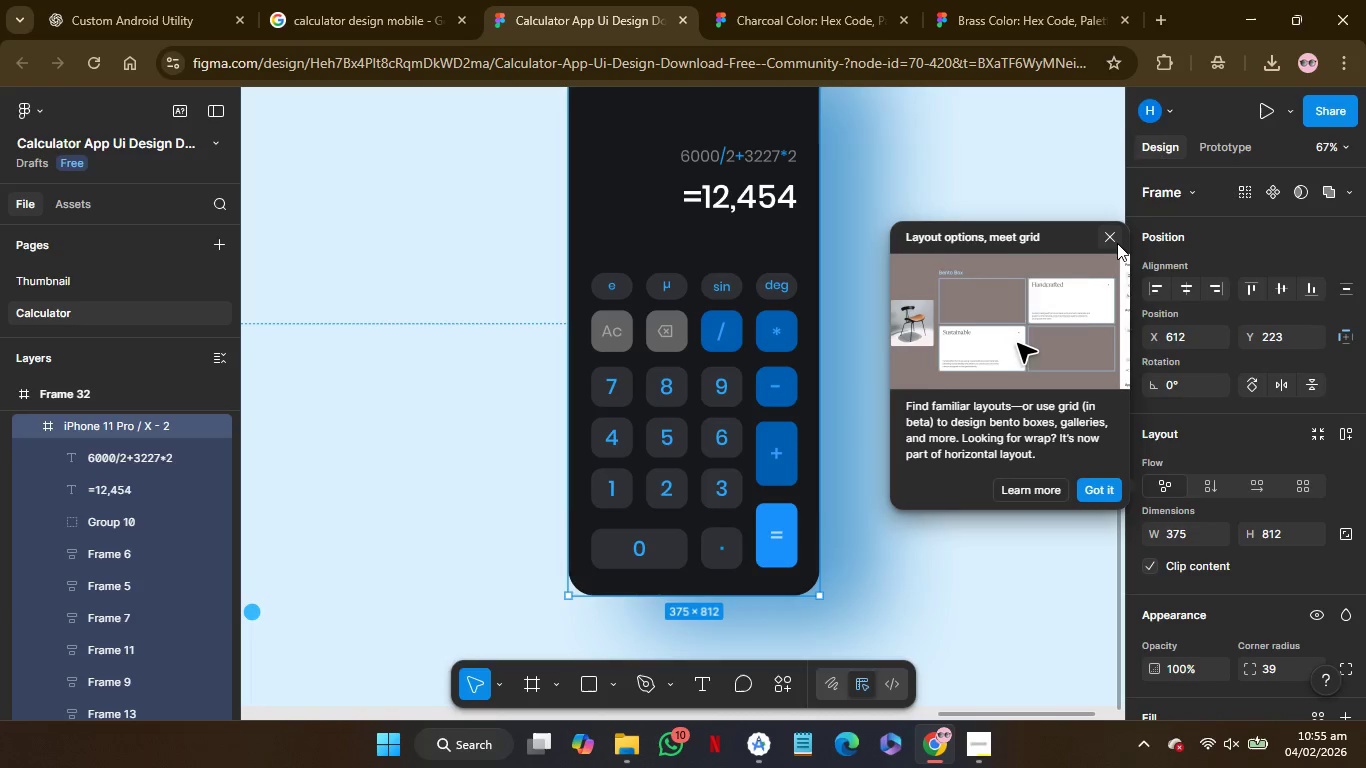 
left_click([1109, 237])
 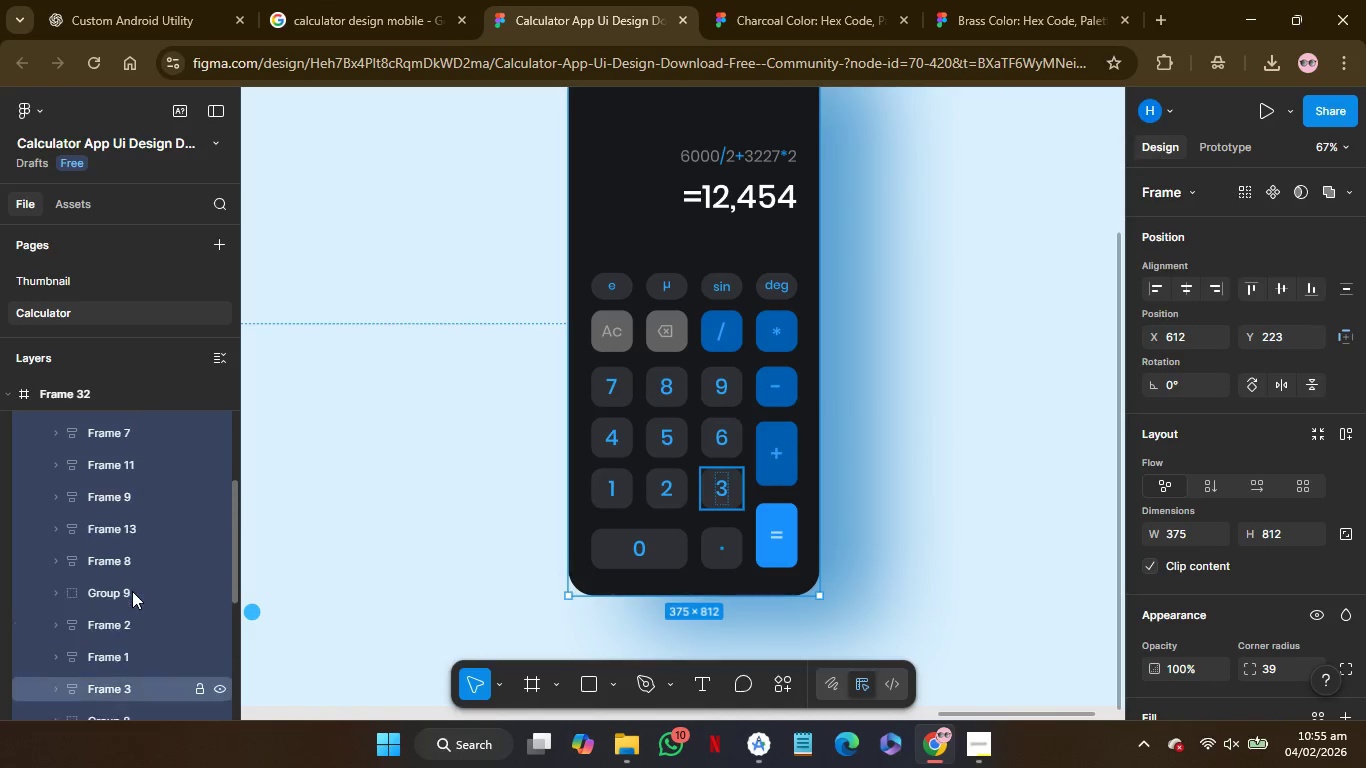 
wait(14.42)
 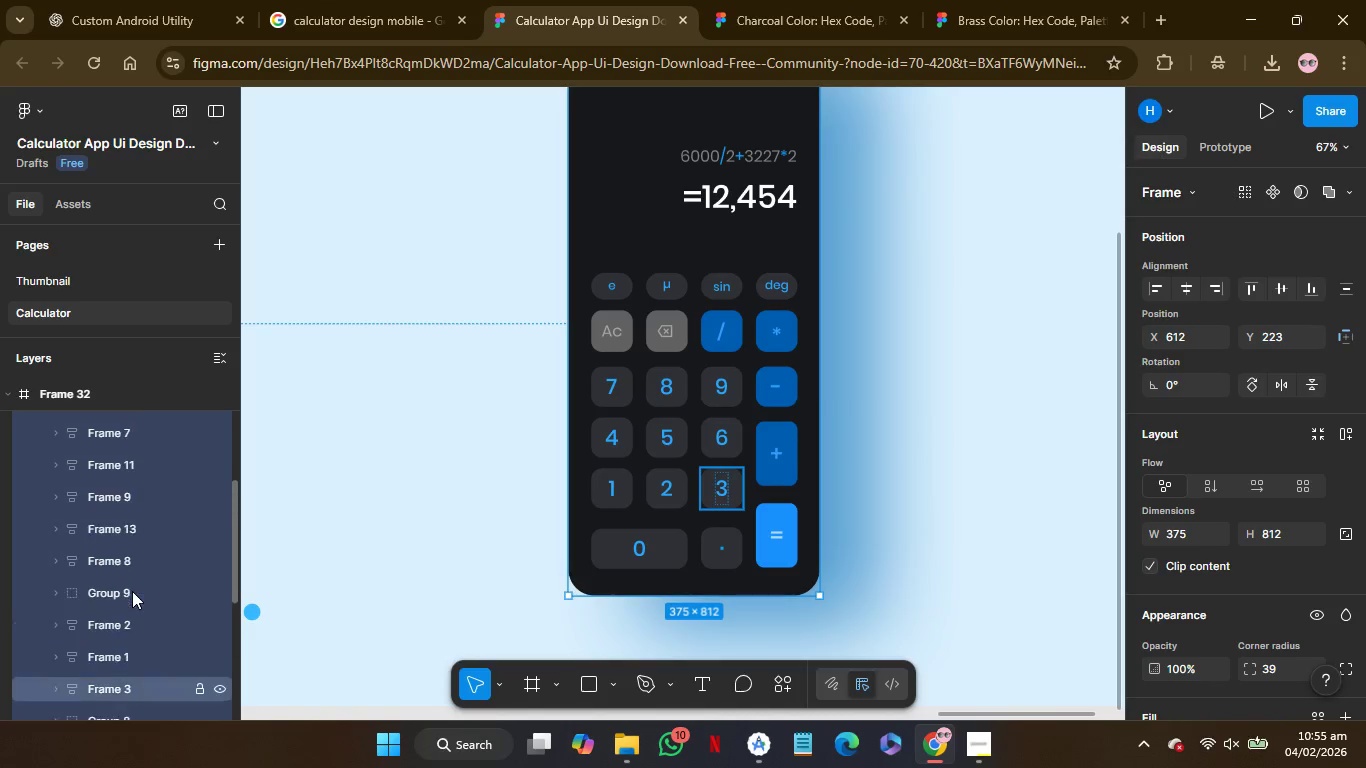 
left_click([54, 583])
 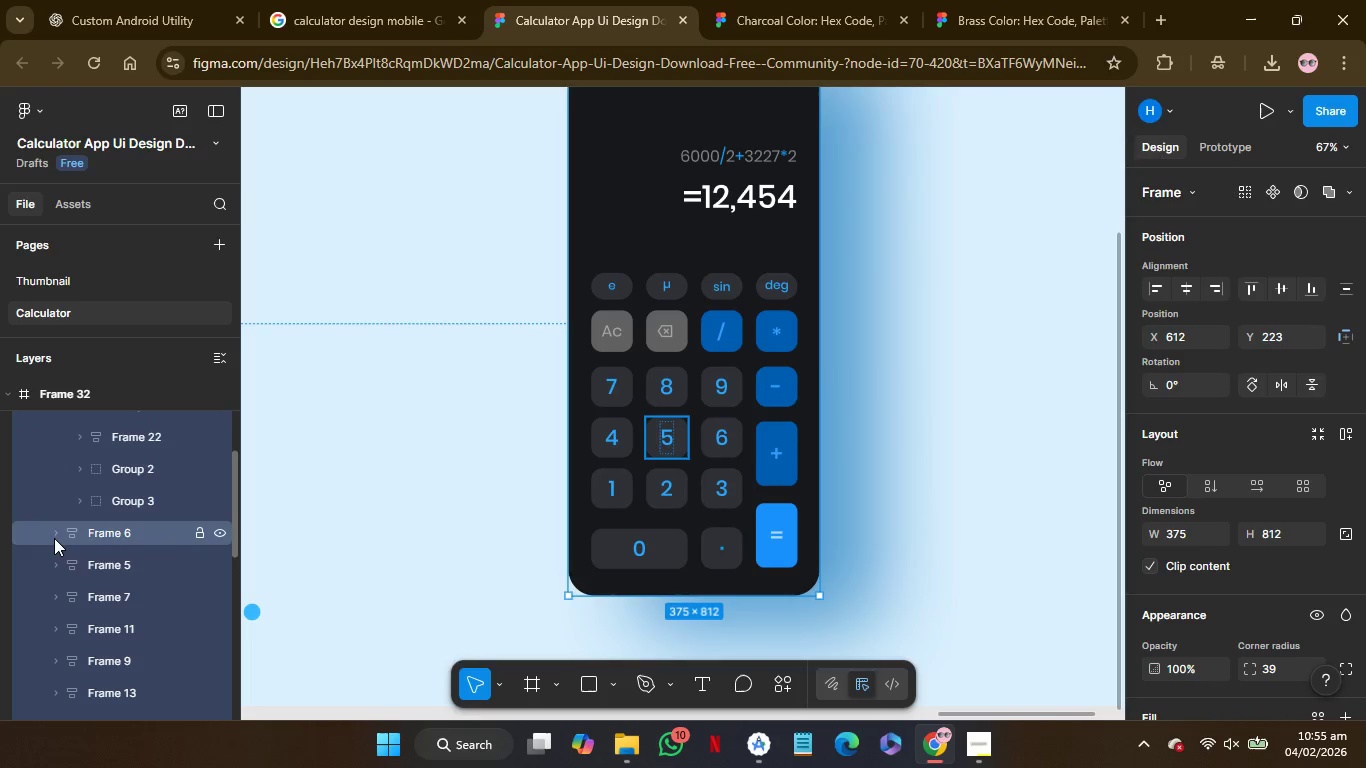 
left_click([54, 538])
 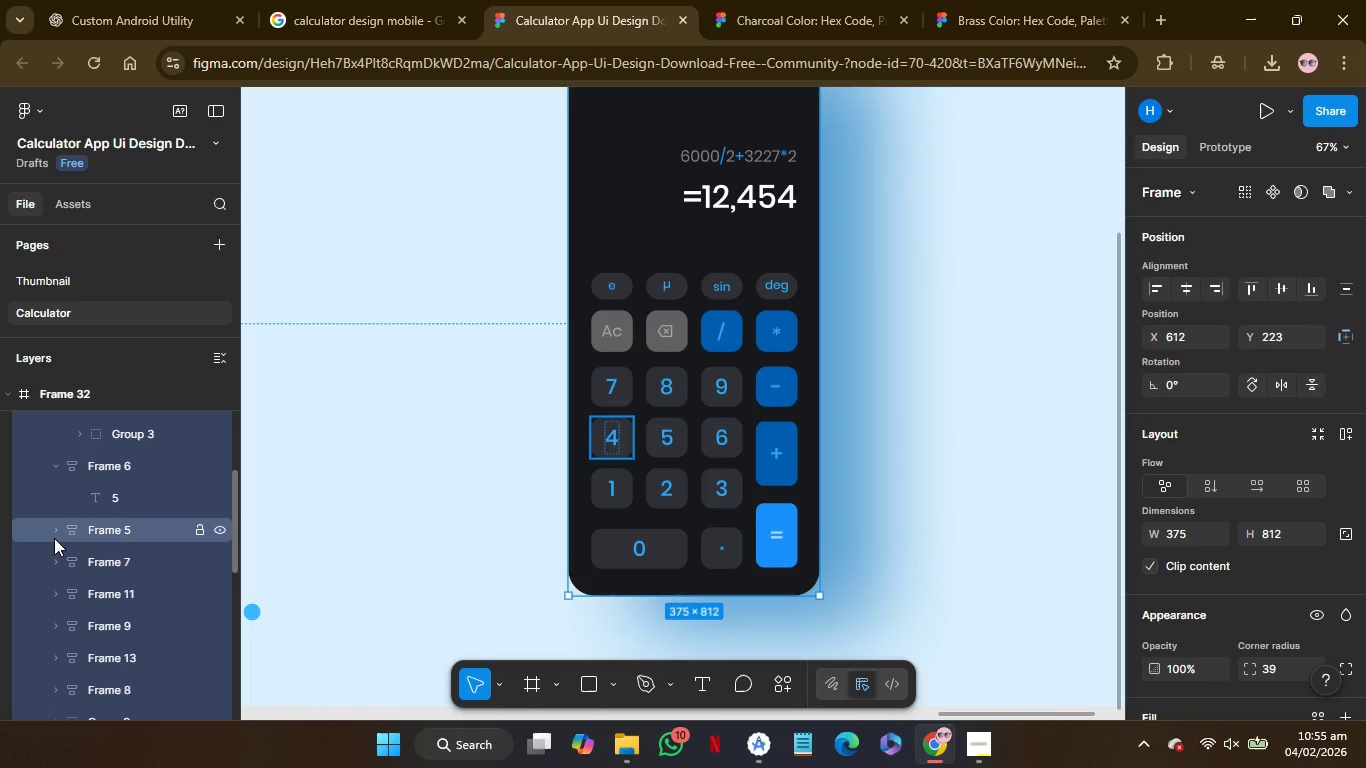 
left_click([54, 538])
 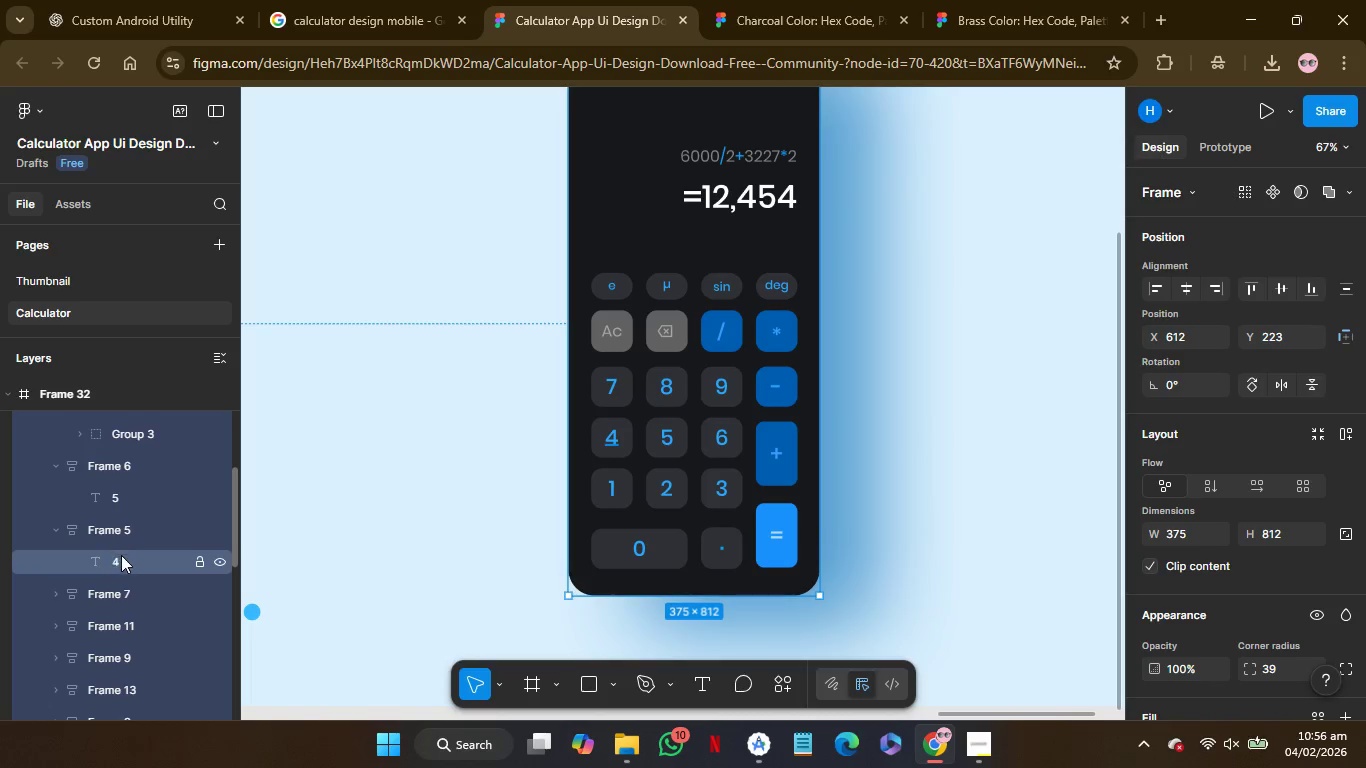 
left_click([122, 561])
 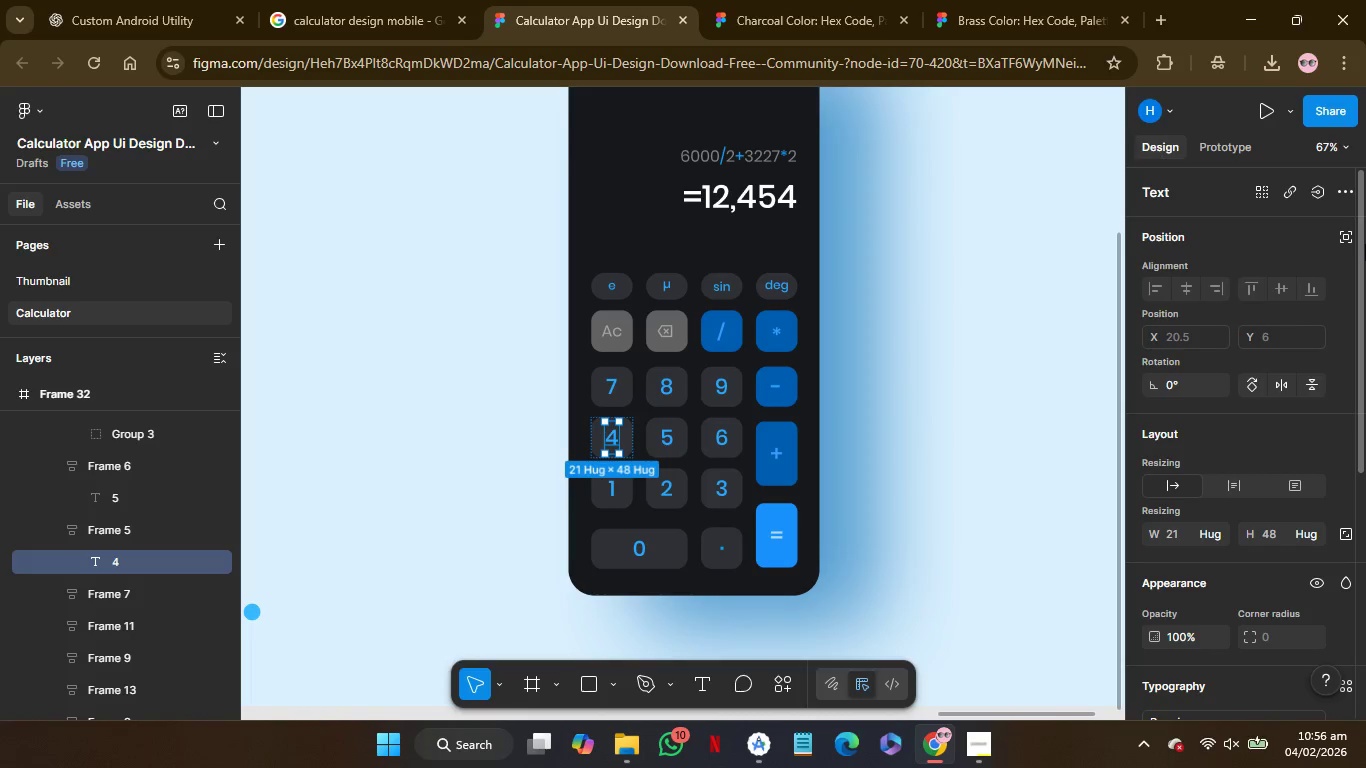 
wait(22.92)
 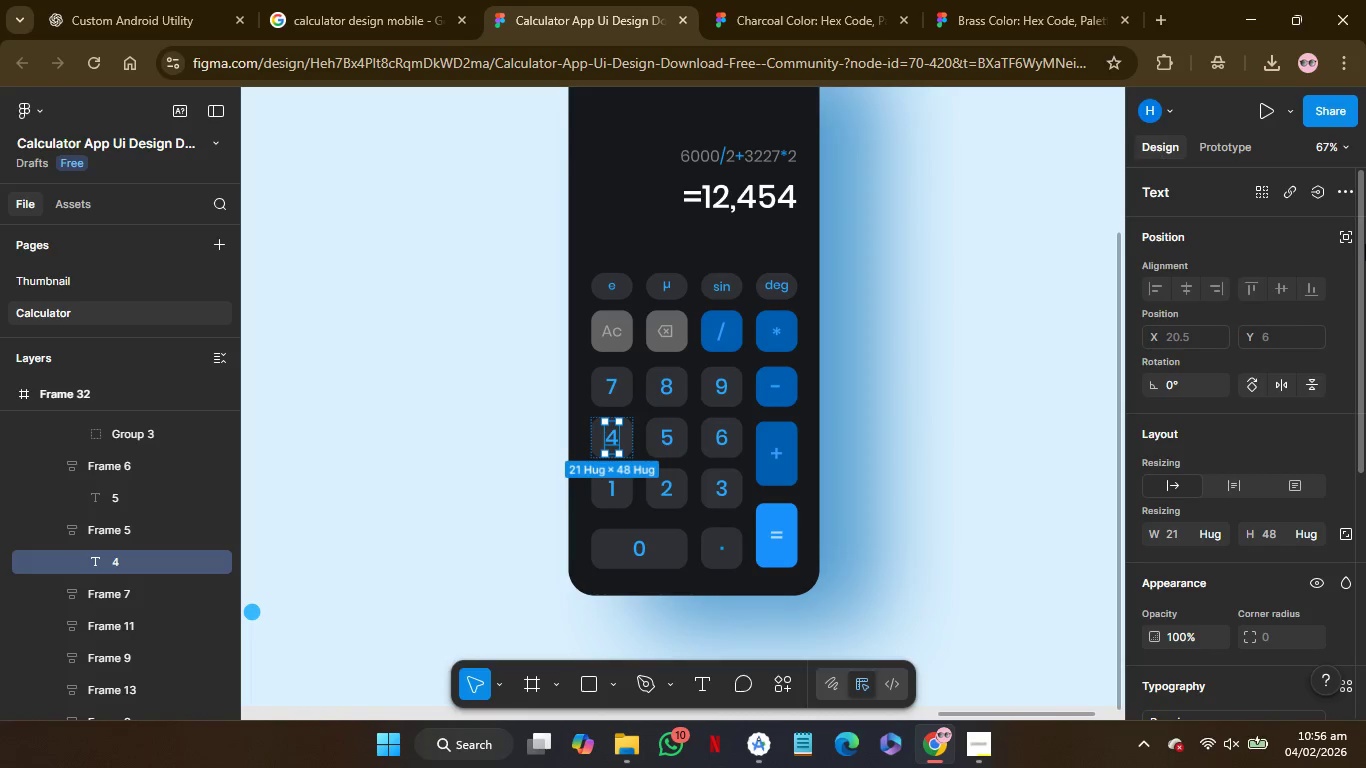 
left_click([979, 14])
 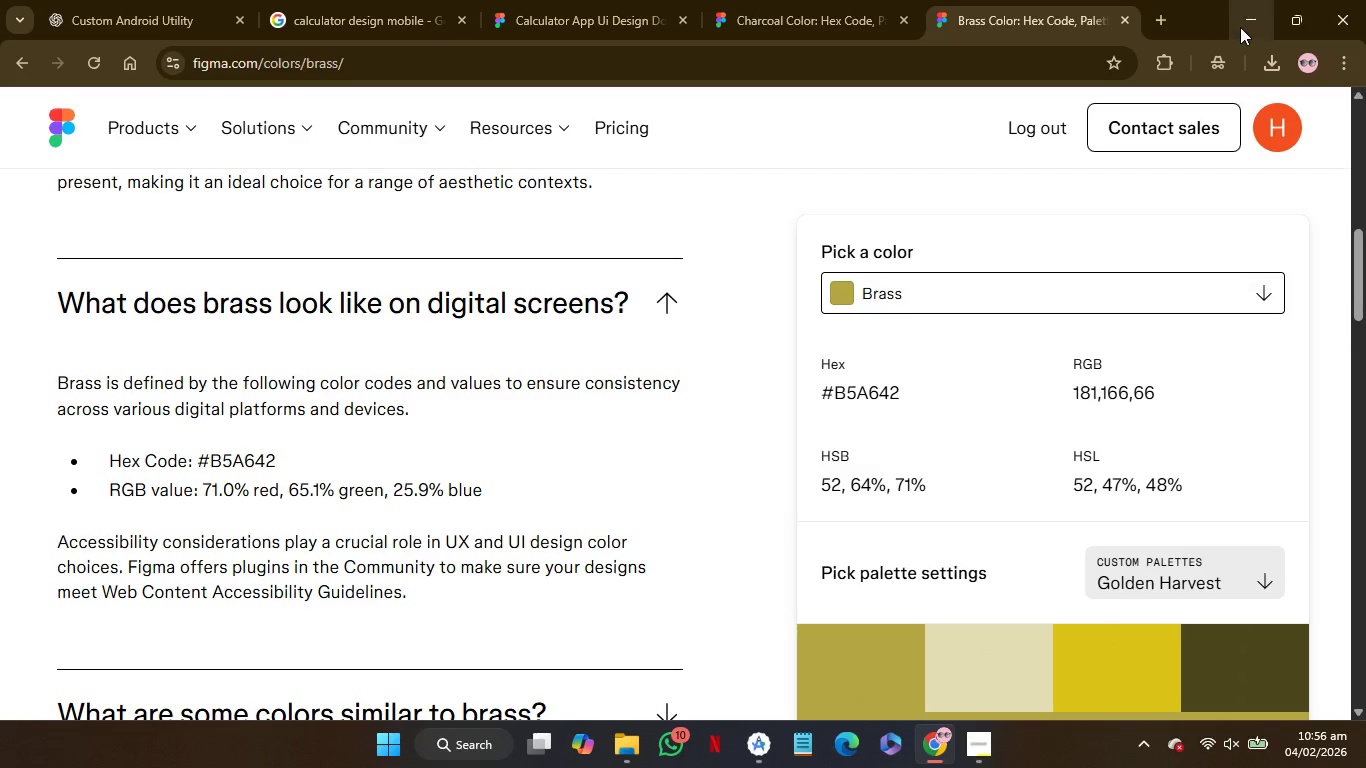 
left_click([1243, 23])
 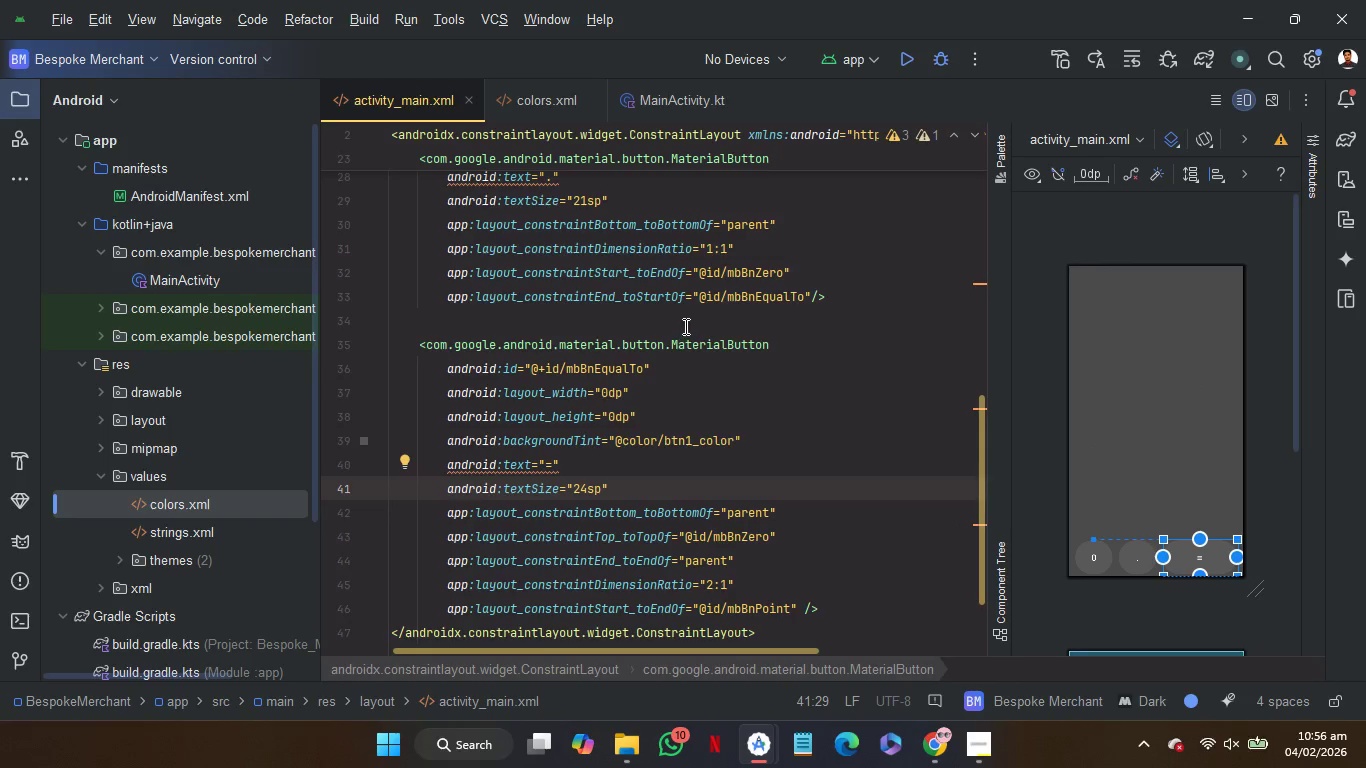 
left_click([685, 326])
 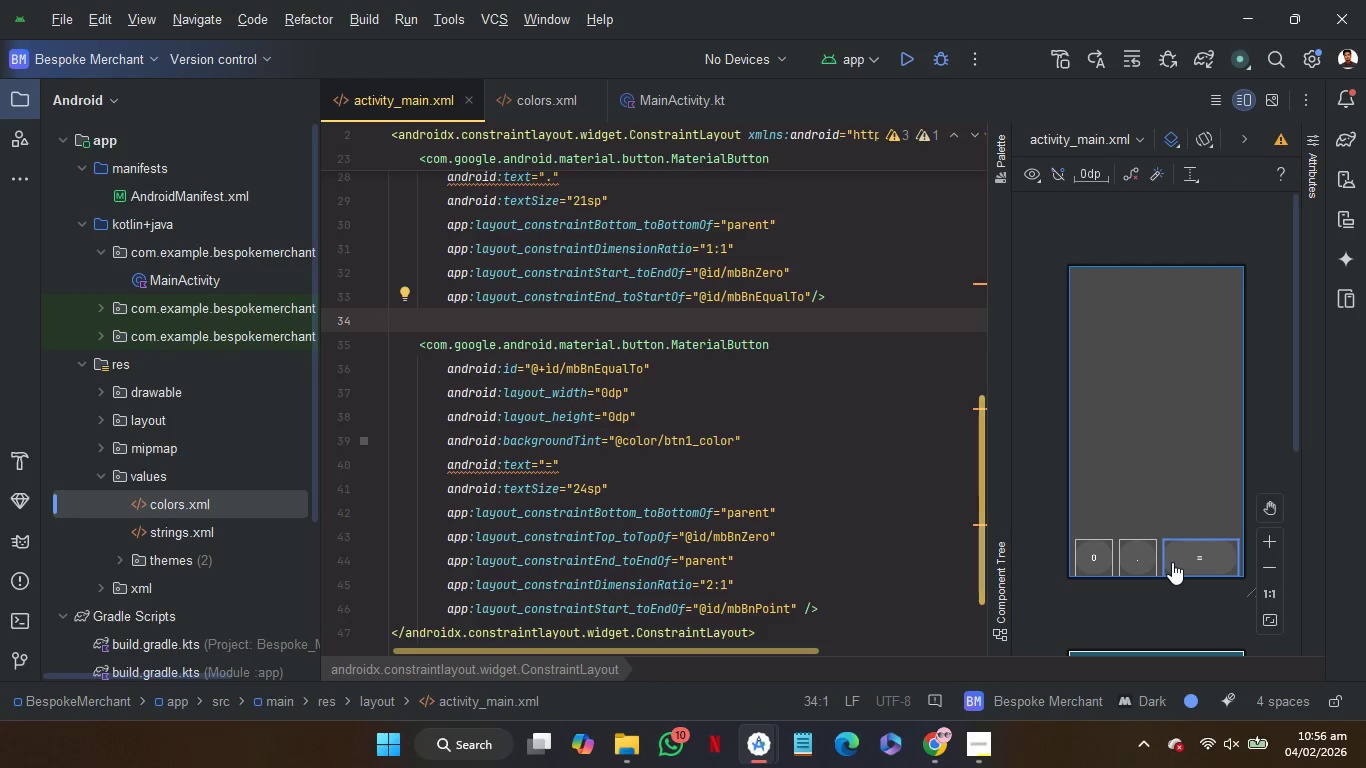 
left_click([1177, 562])
 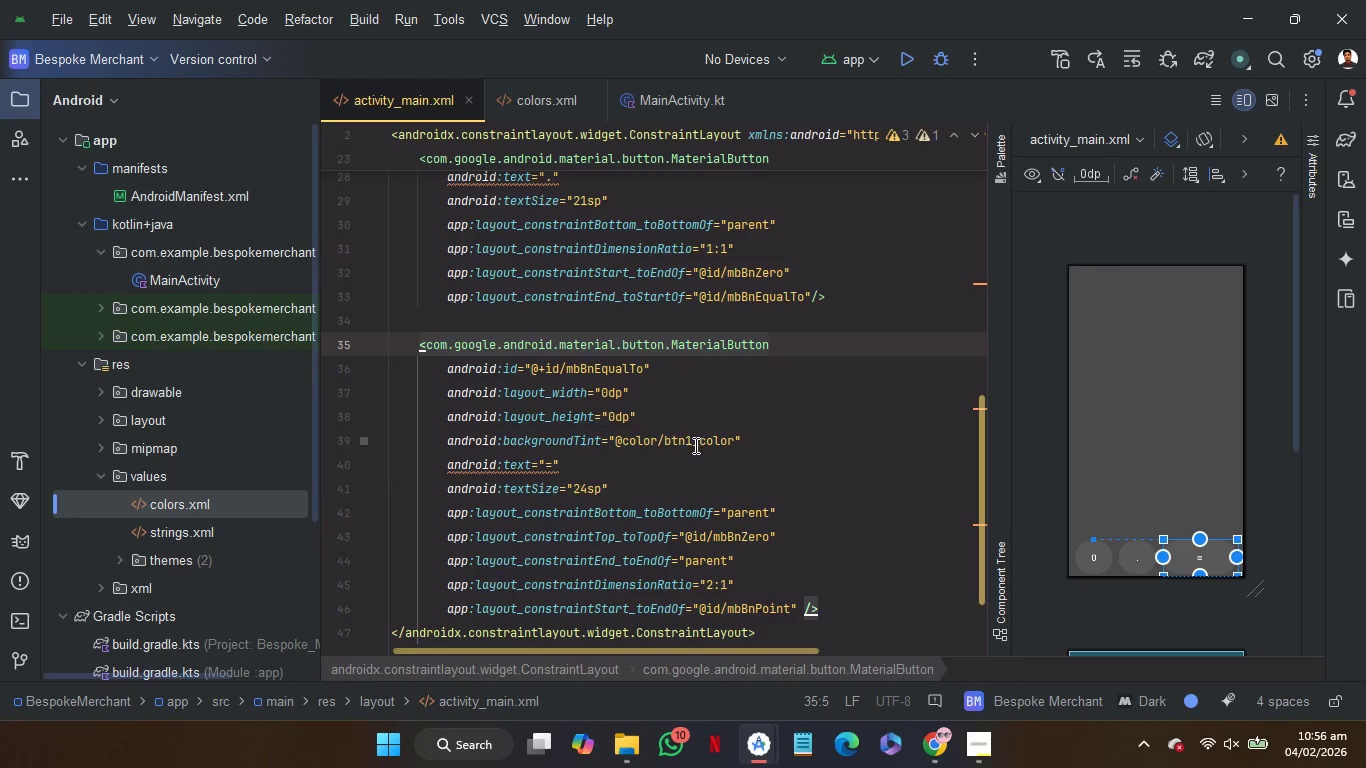 
left_click([690, 447])
 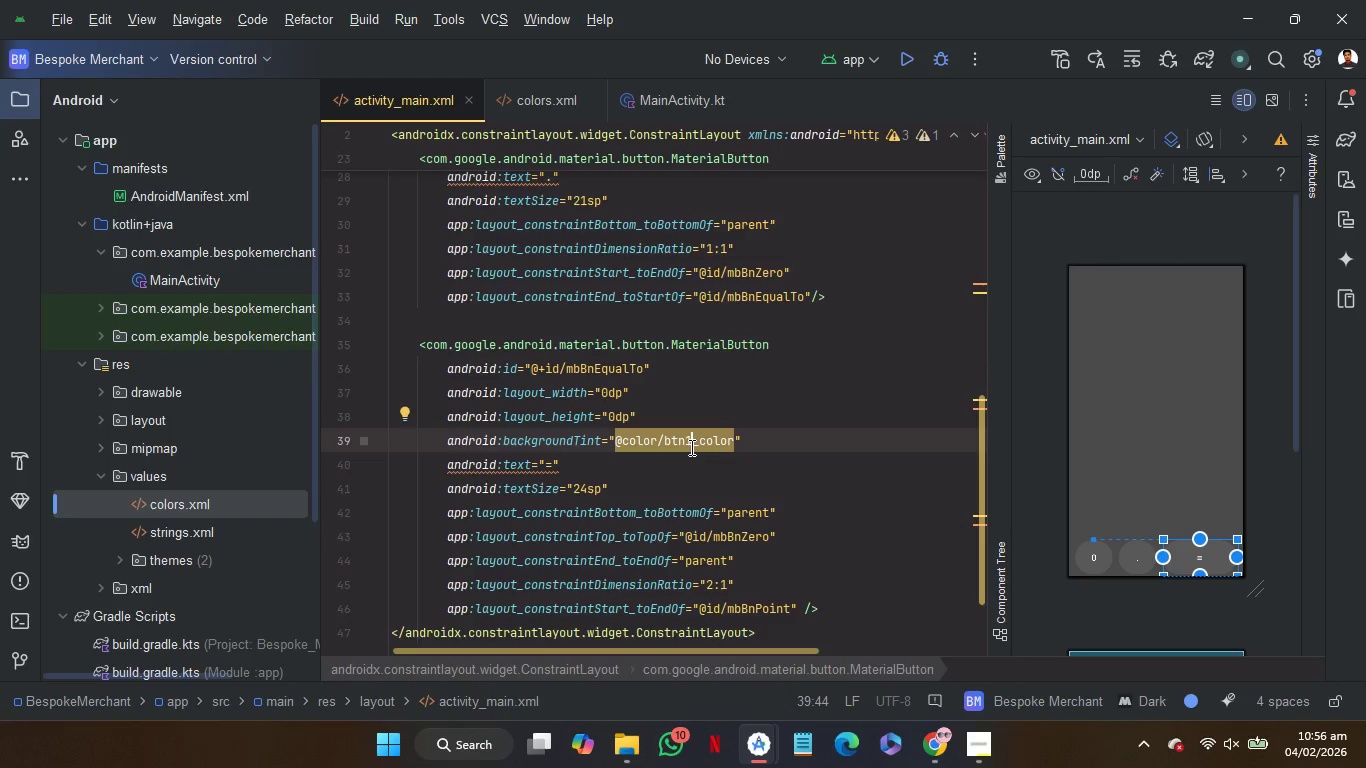 
key(Backspace)
 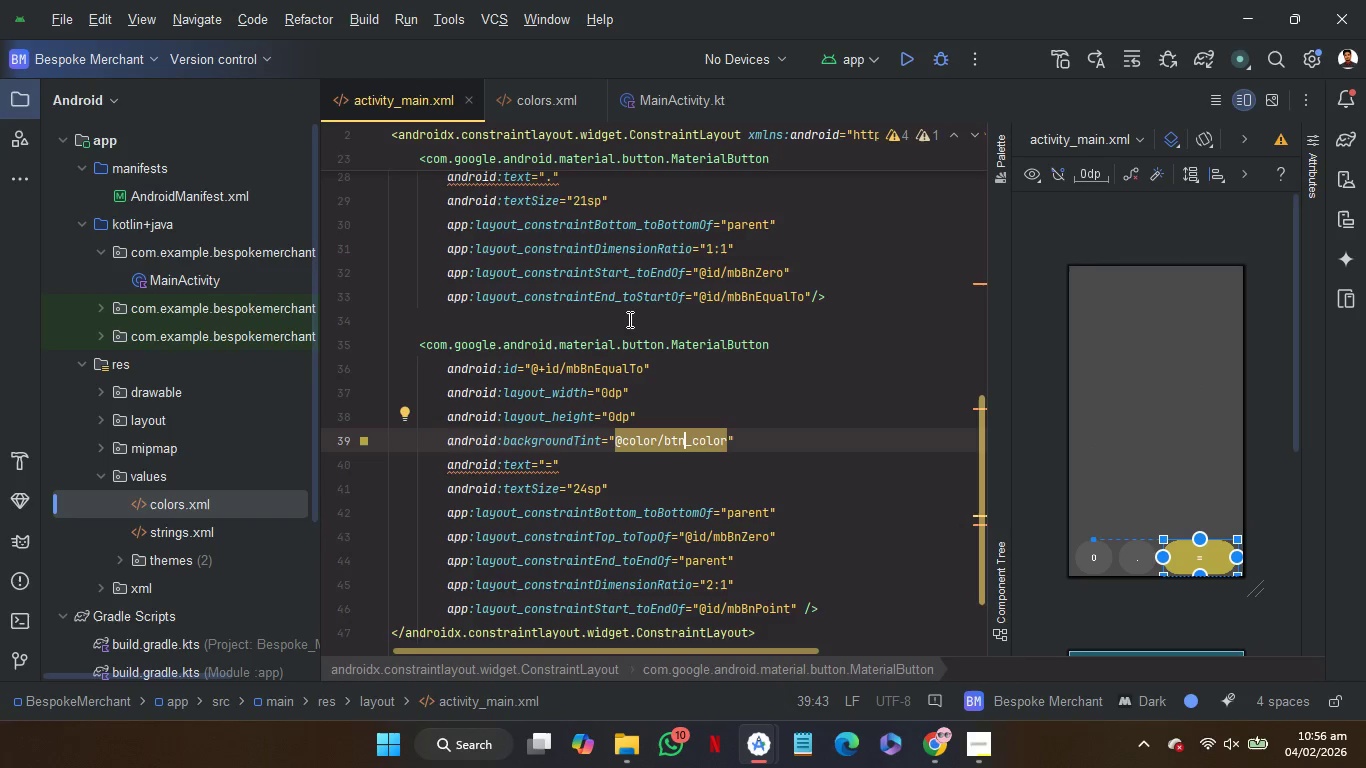 
left_click([628, 319])
 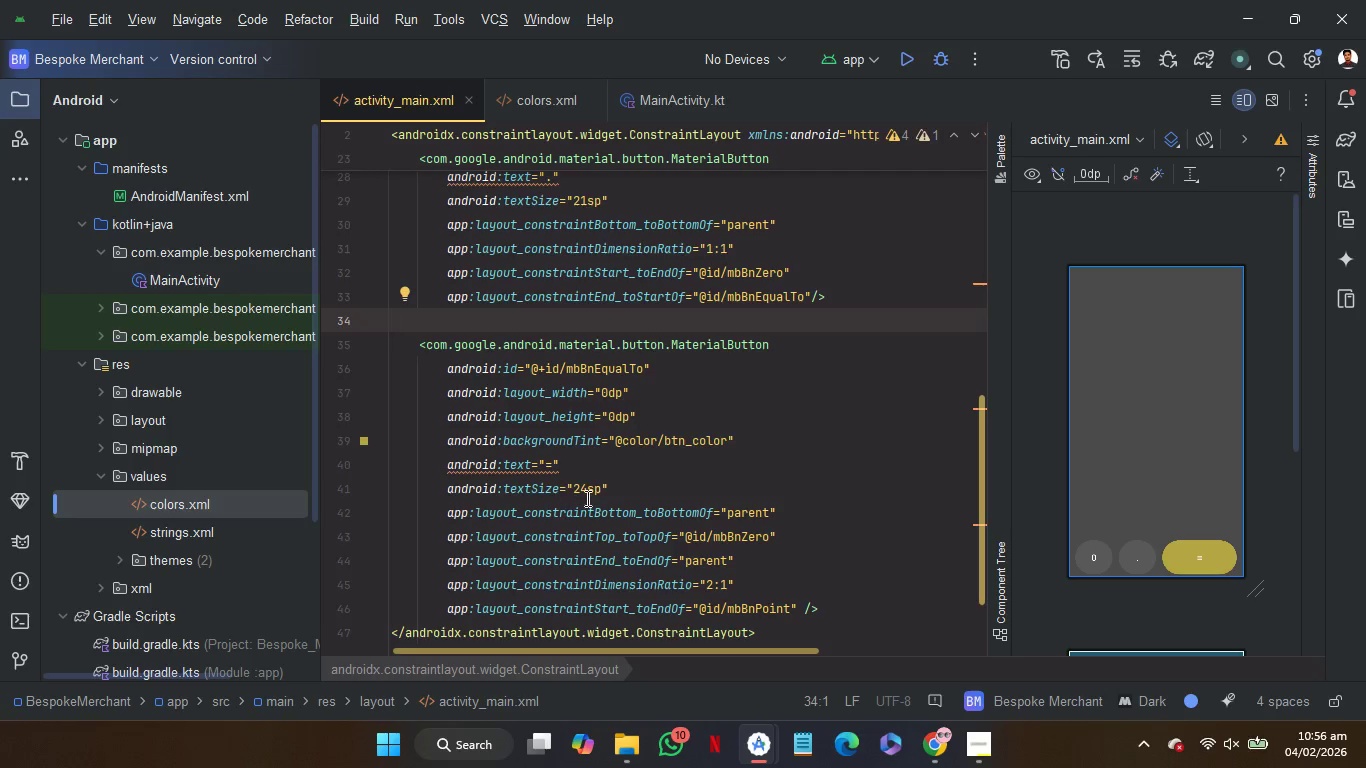 
left_click([586, 495])
 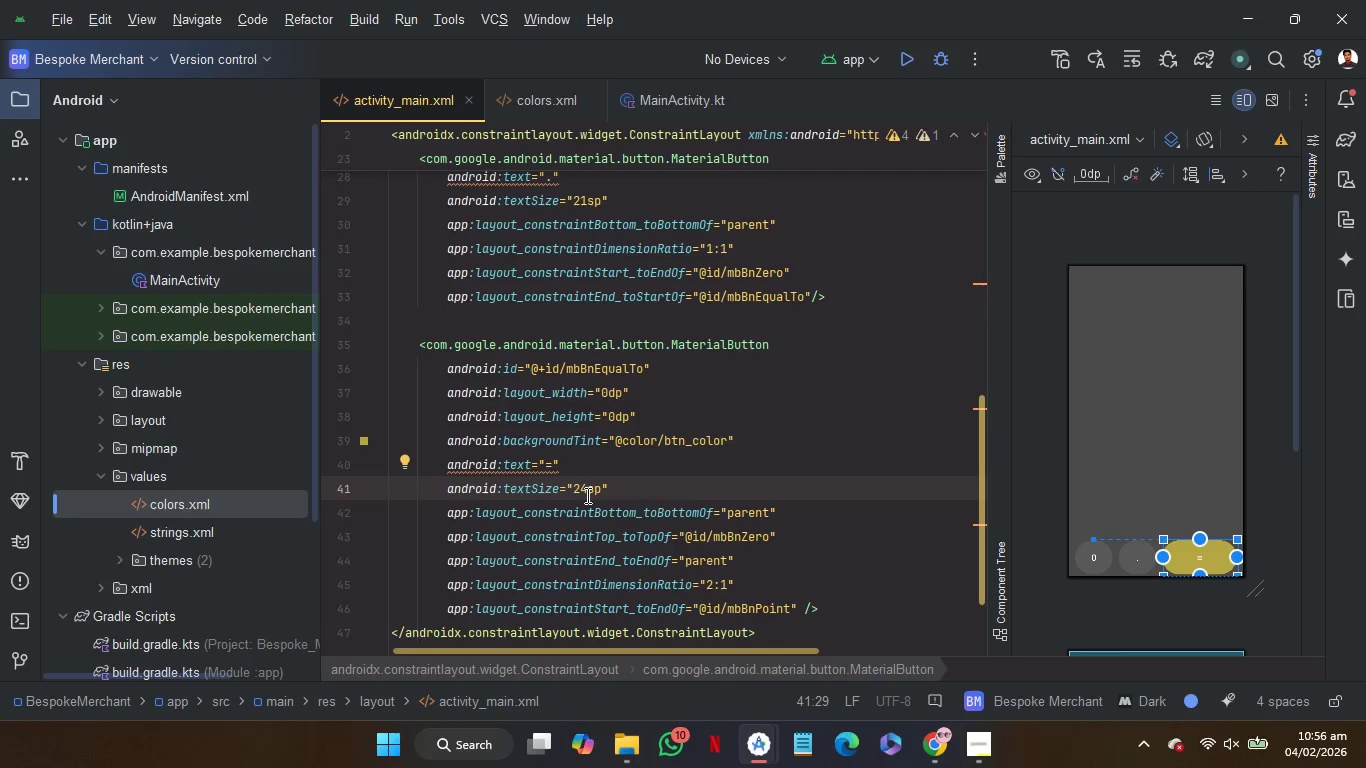 
key(Backspace)
key(Backspace)
type(32)
 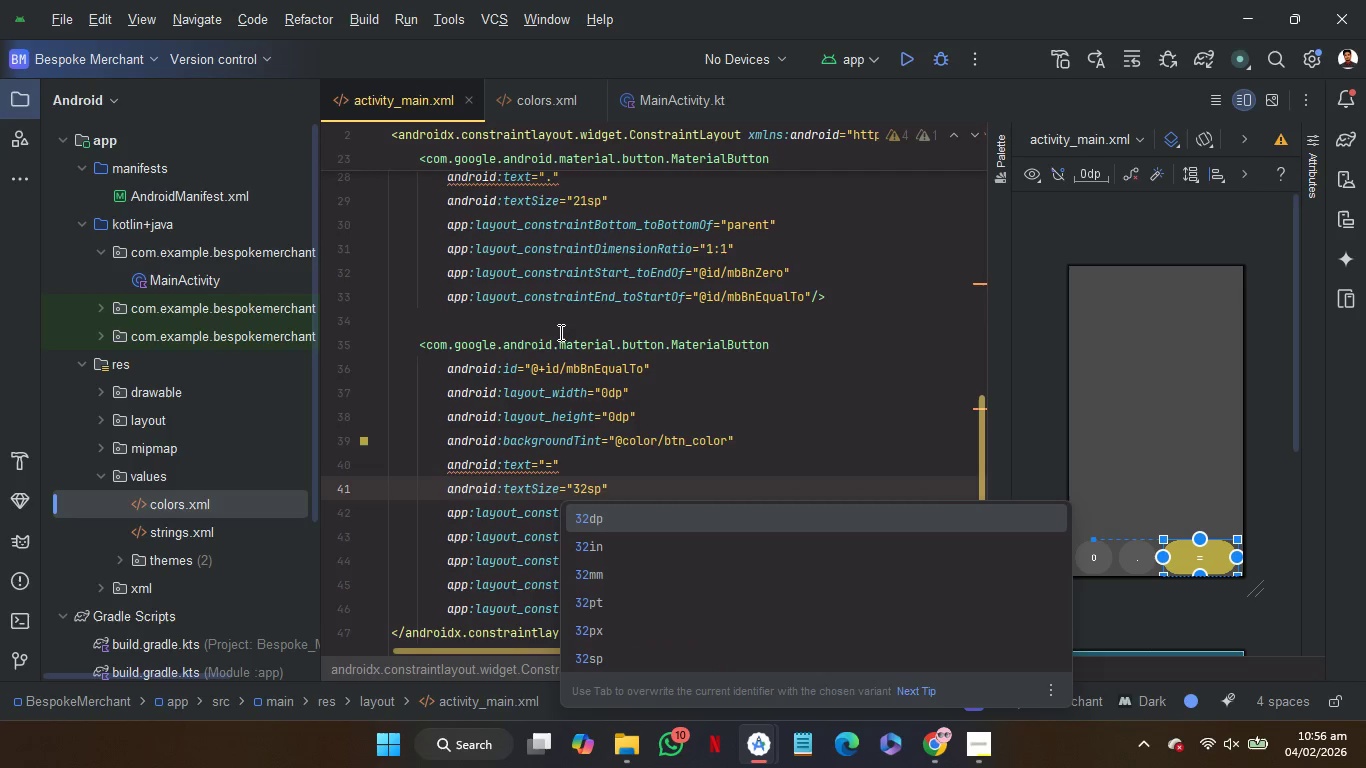 
wait(5.59)
 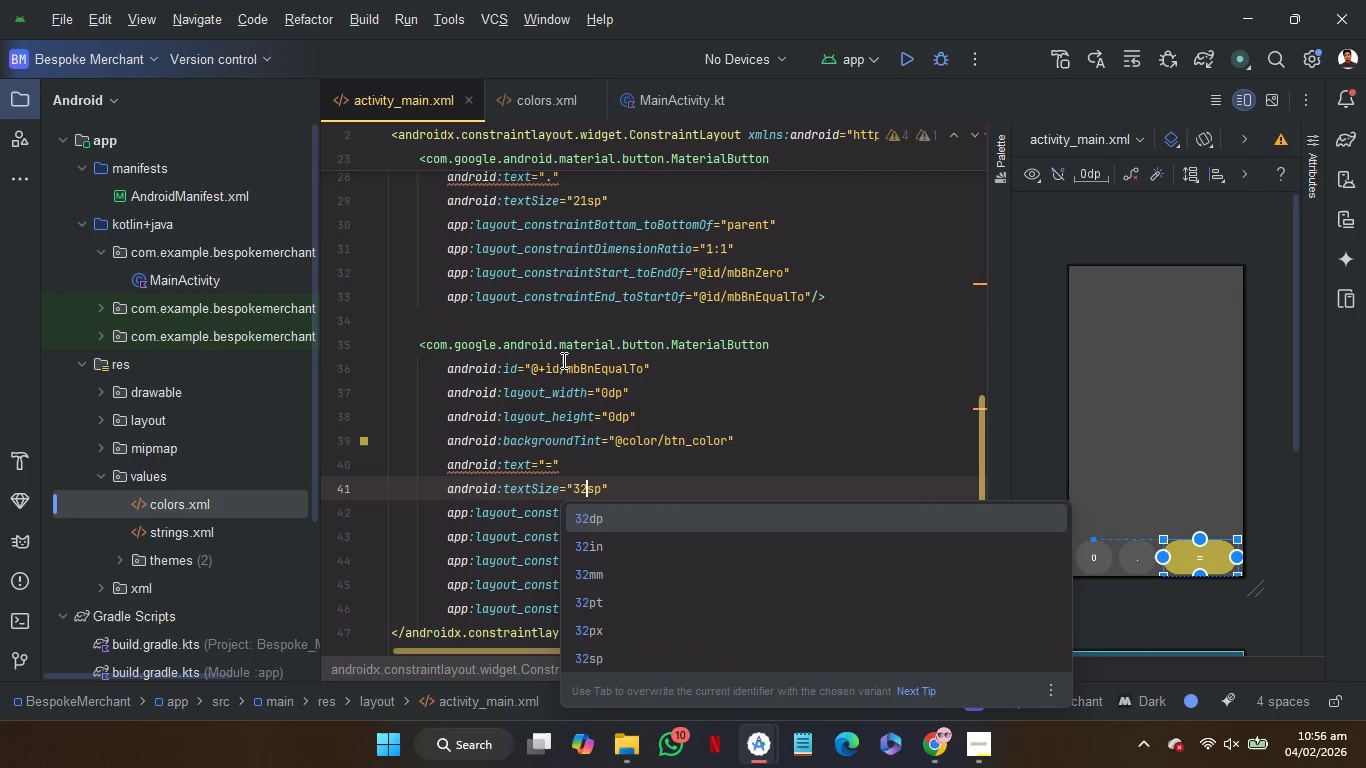 
key(ArrowLeft)
 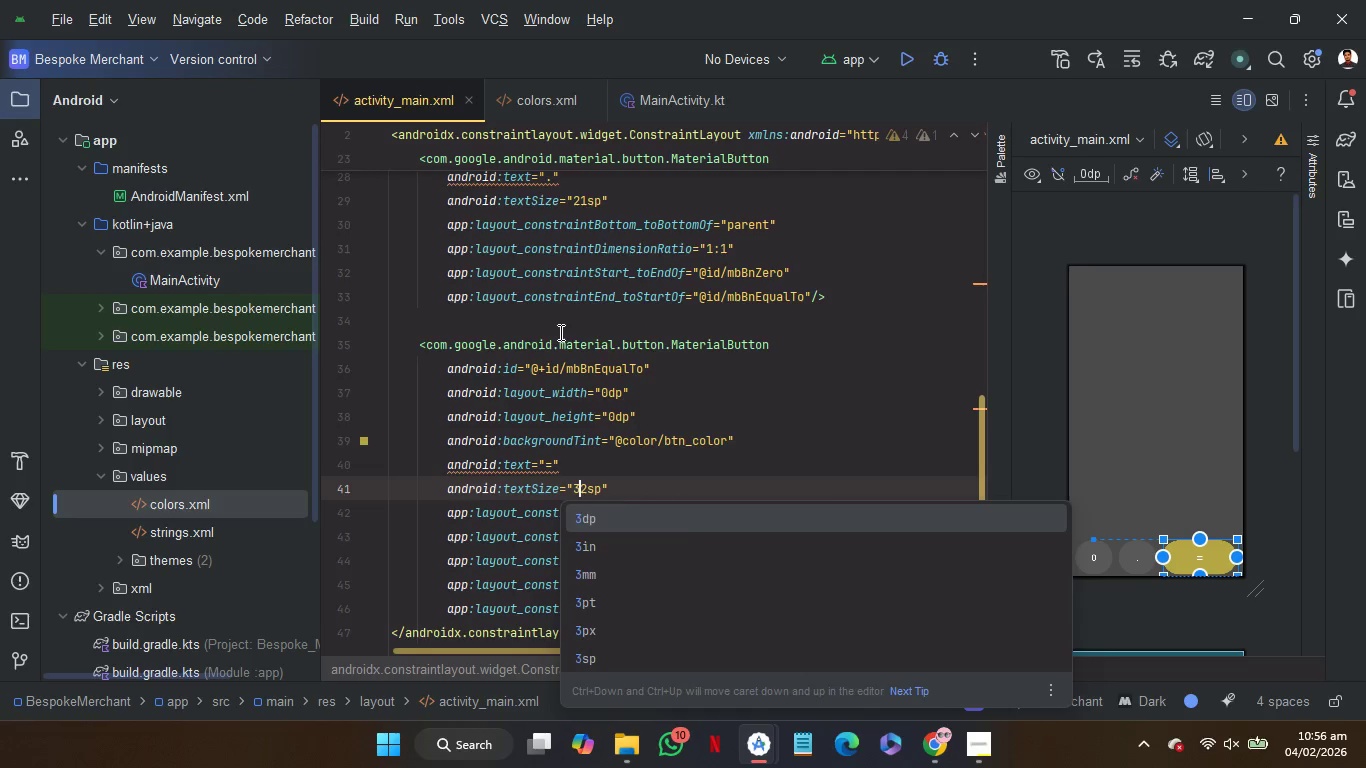 
key(Backspace)
 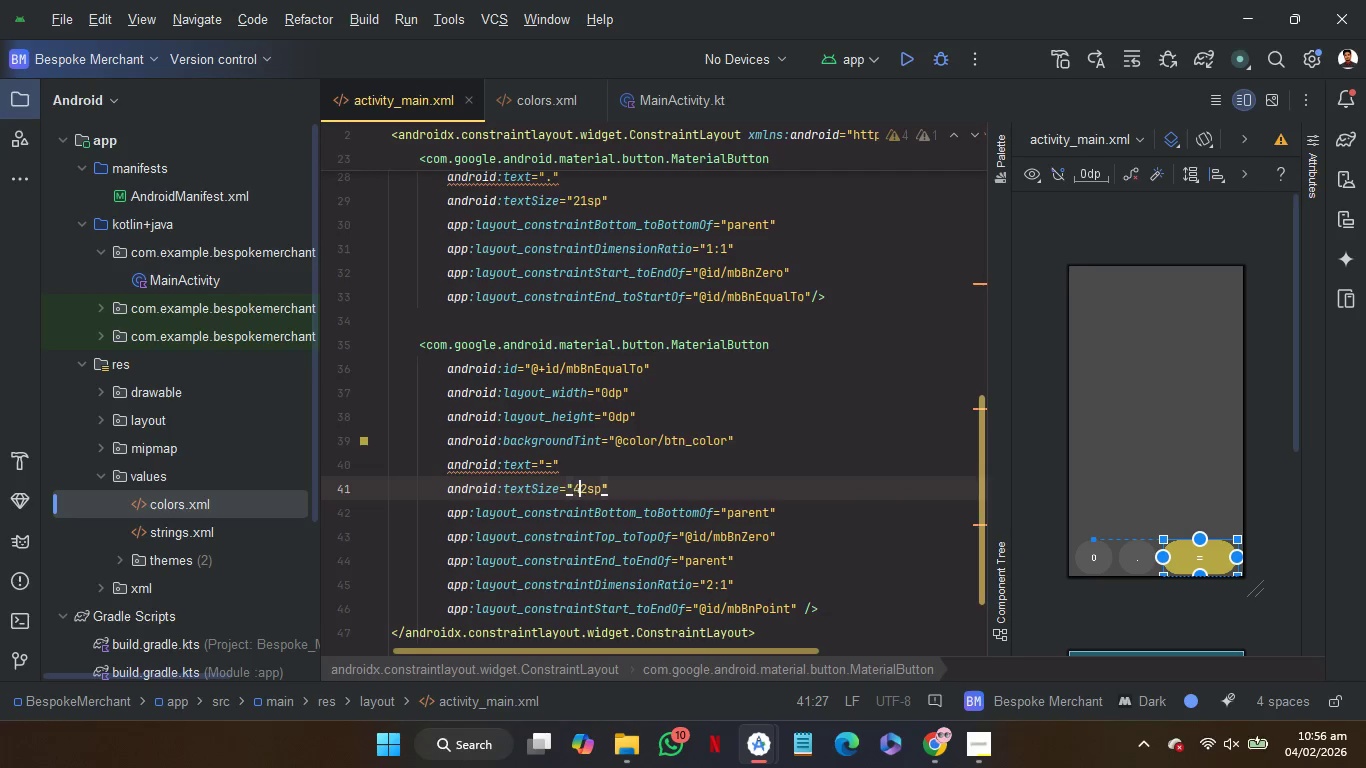 
key(4)
 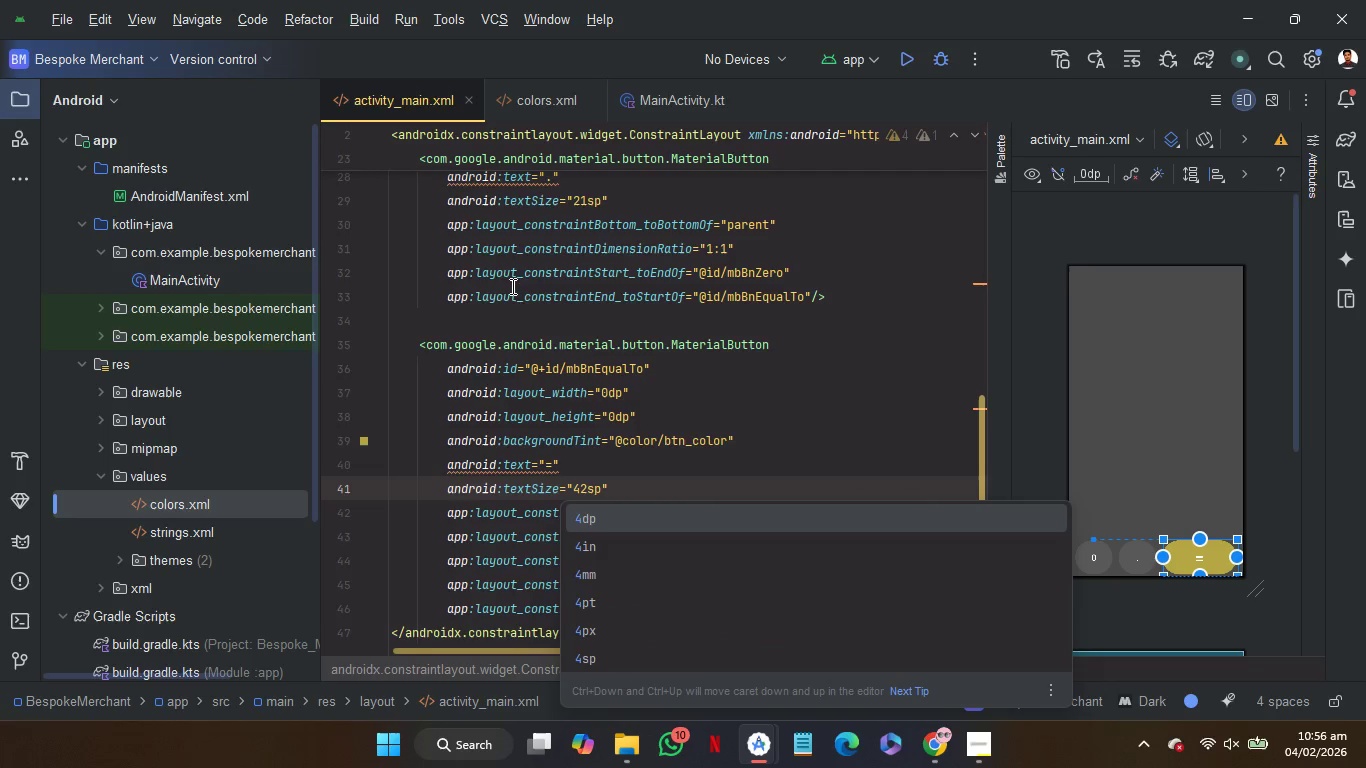 
left_click([523, 317])
 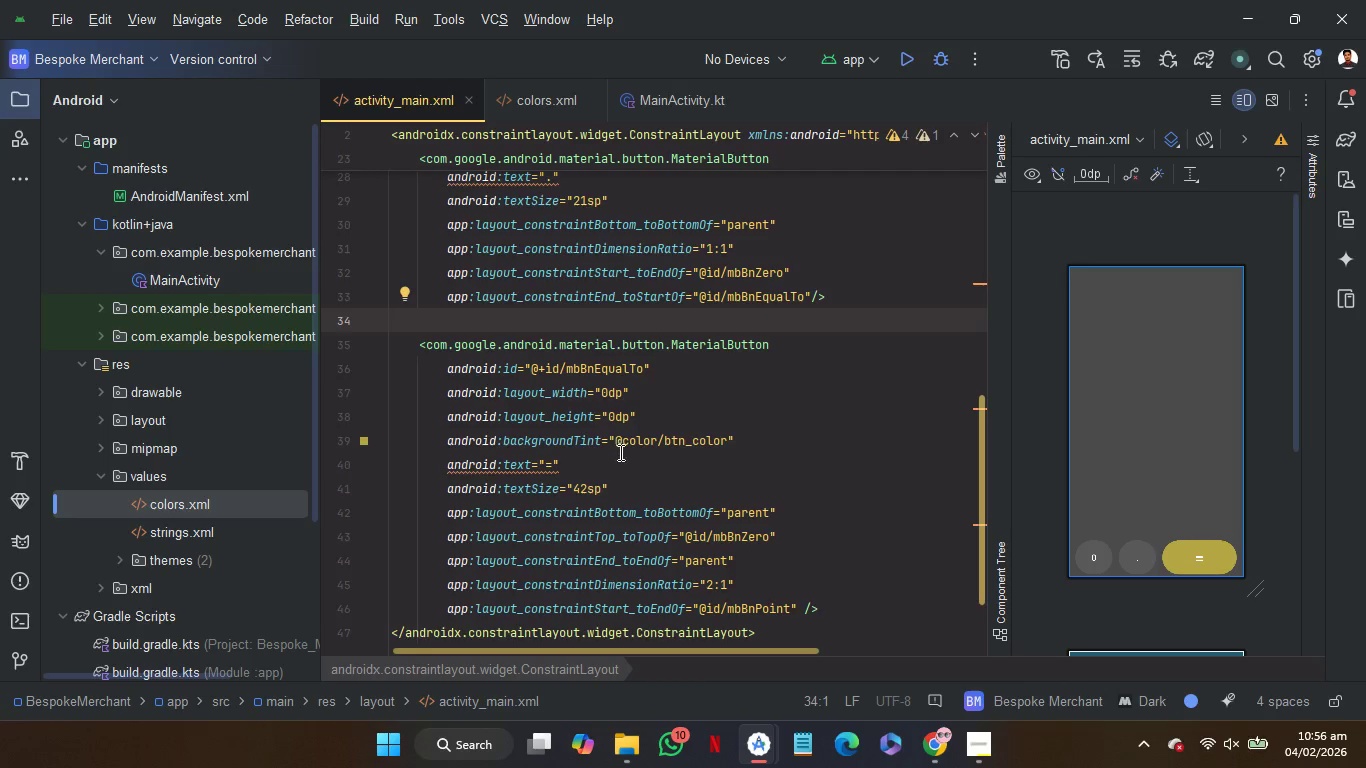 
left_click([627, 490])
 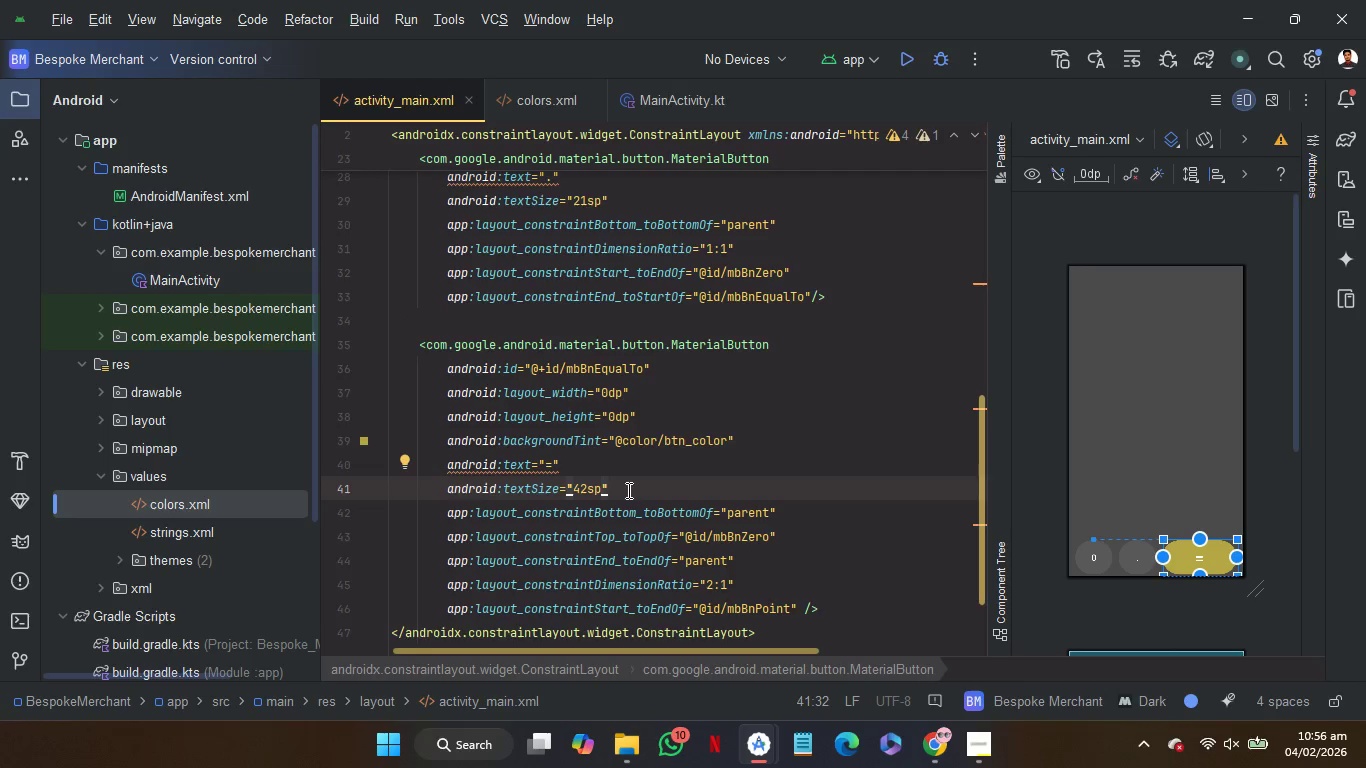 
key(Enter)
 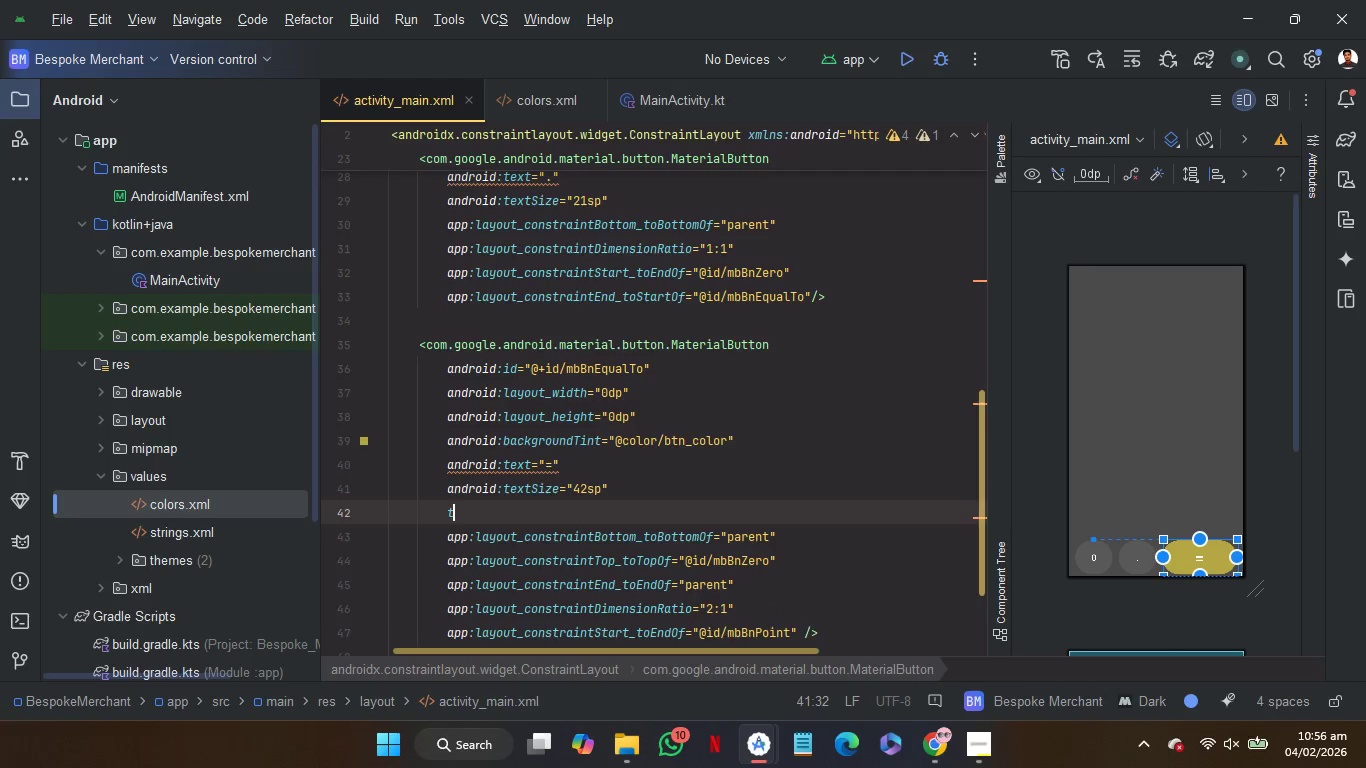 
key(T)
 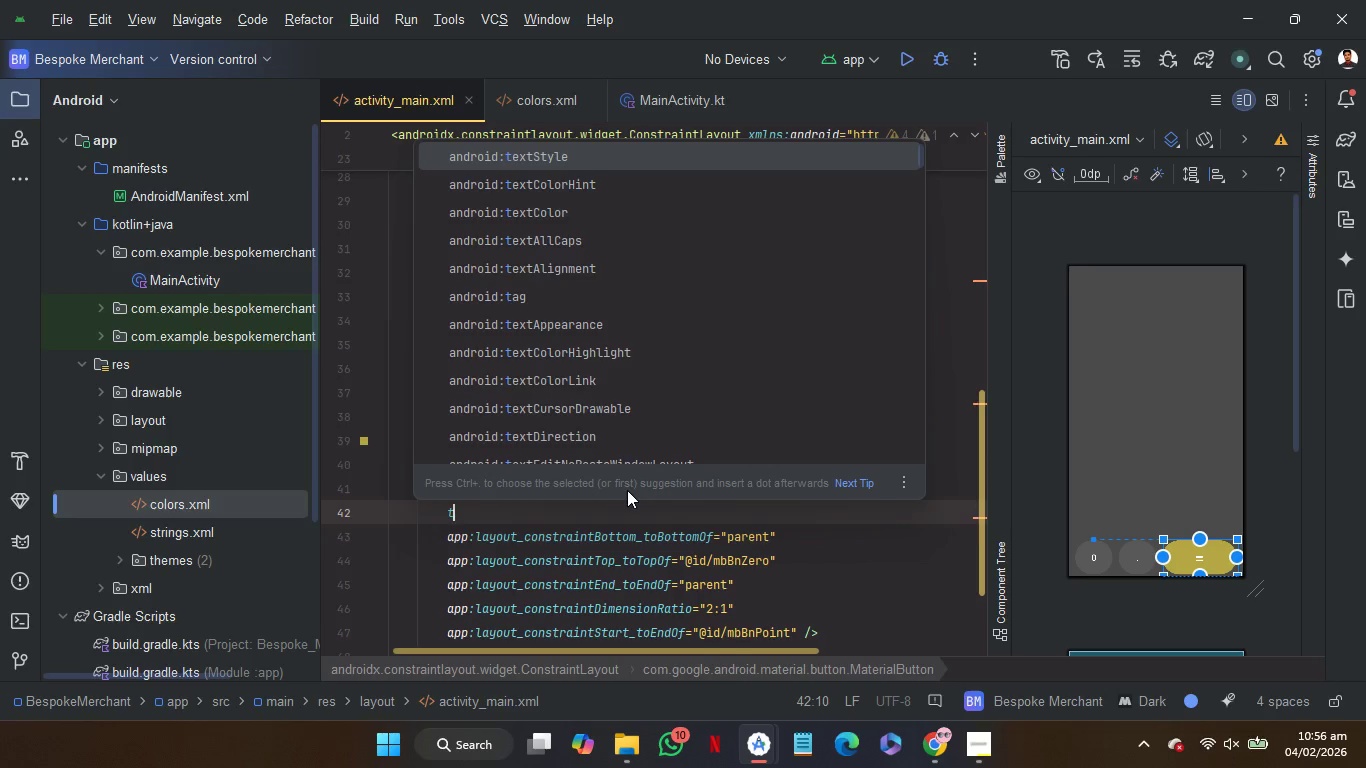 
key(Enter)
 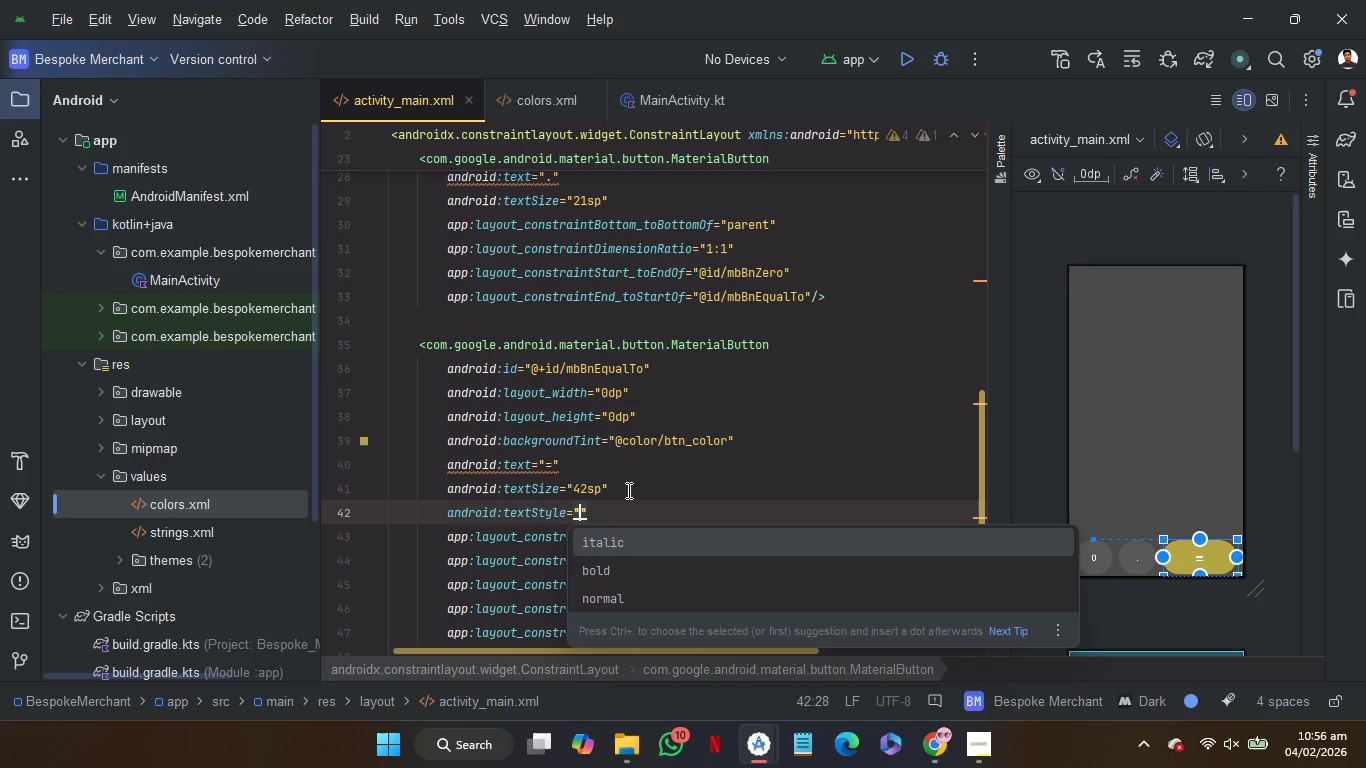 
key(ArrowDown)
 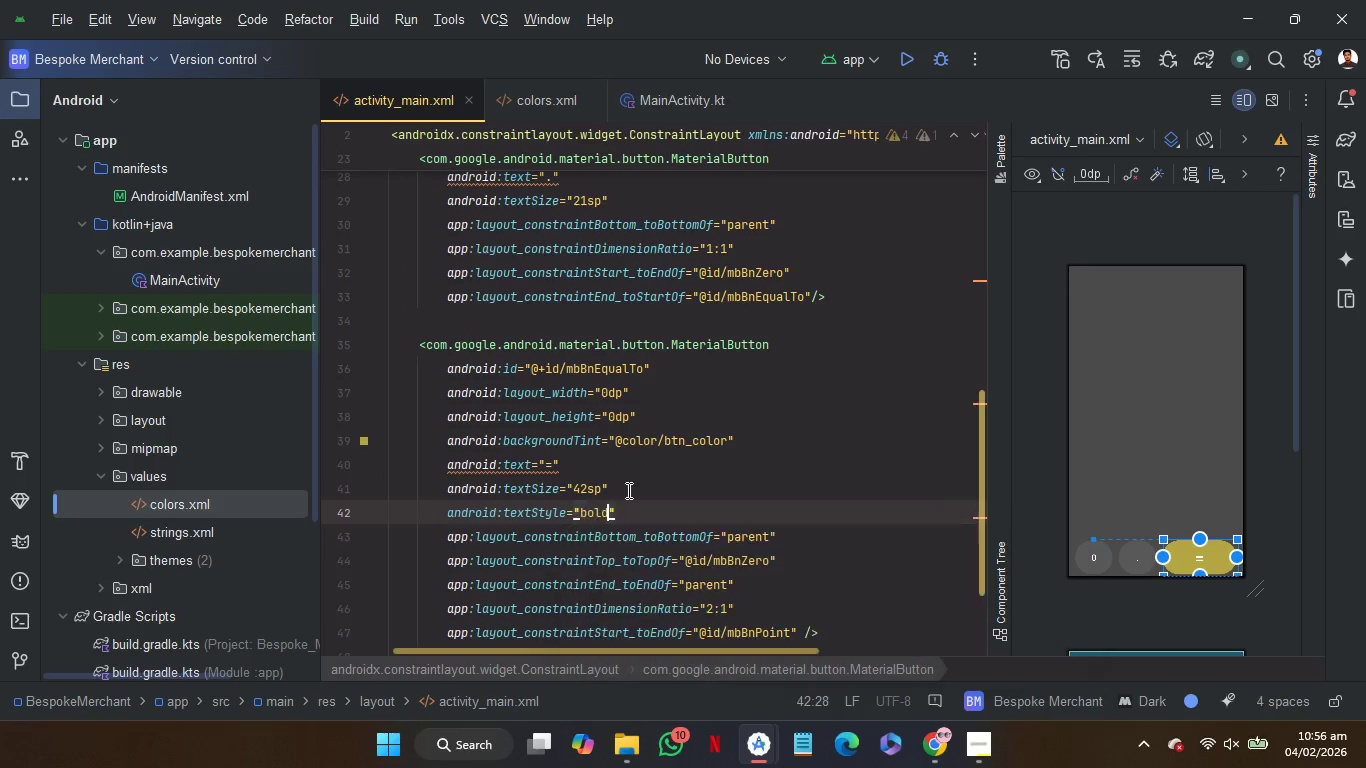 
key(Enter)
 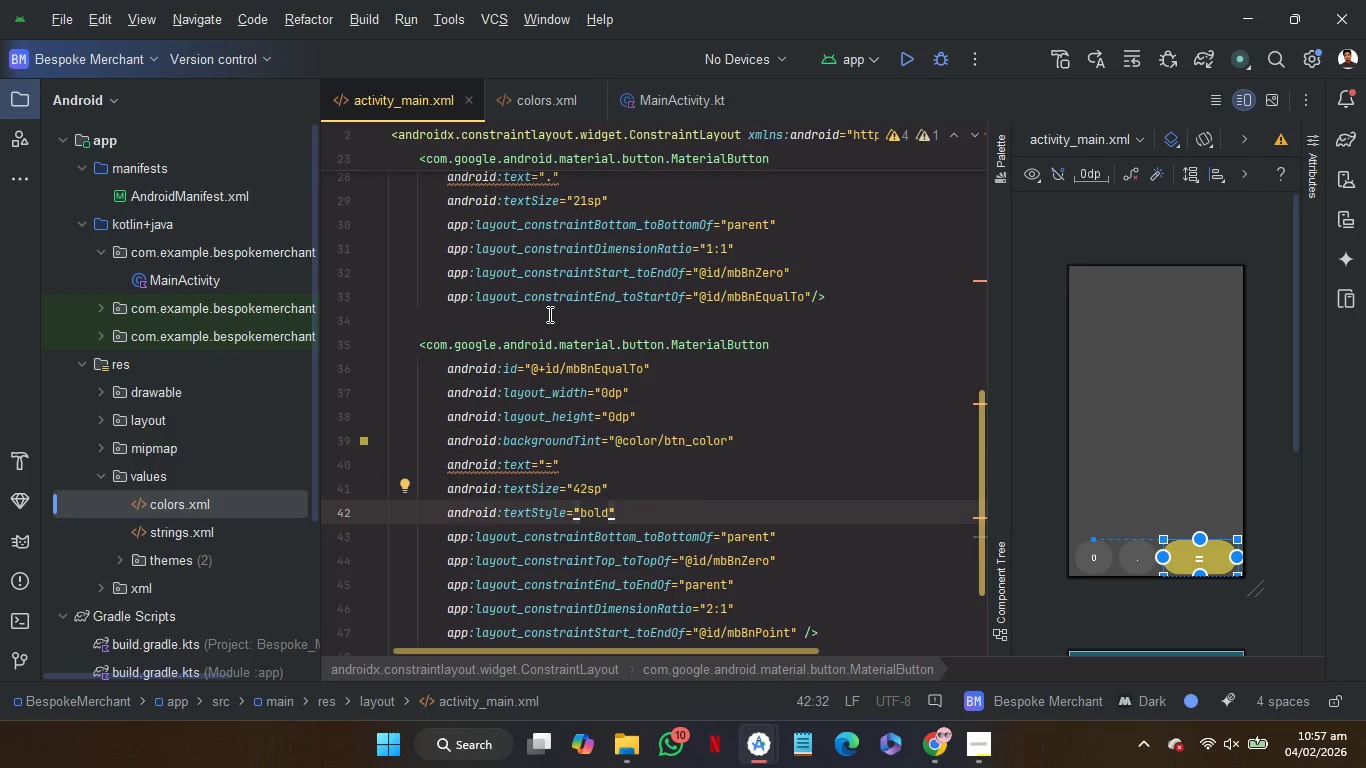 
left_click([548, 312])
 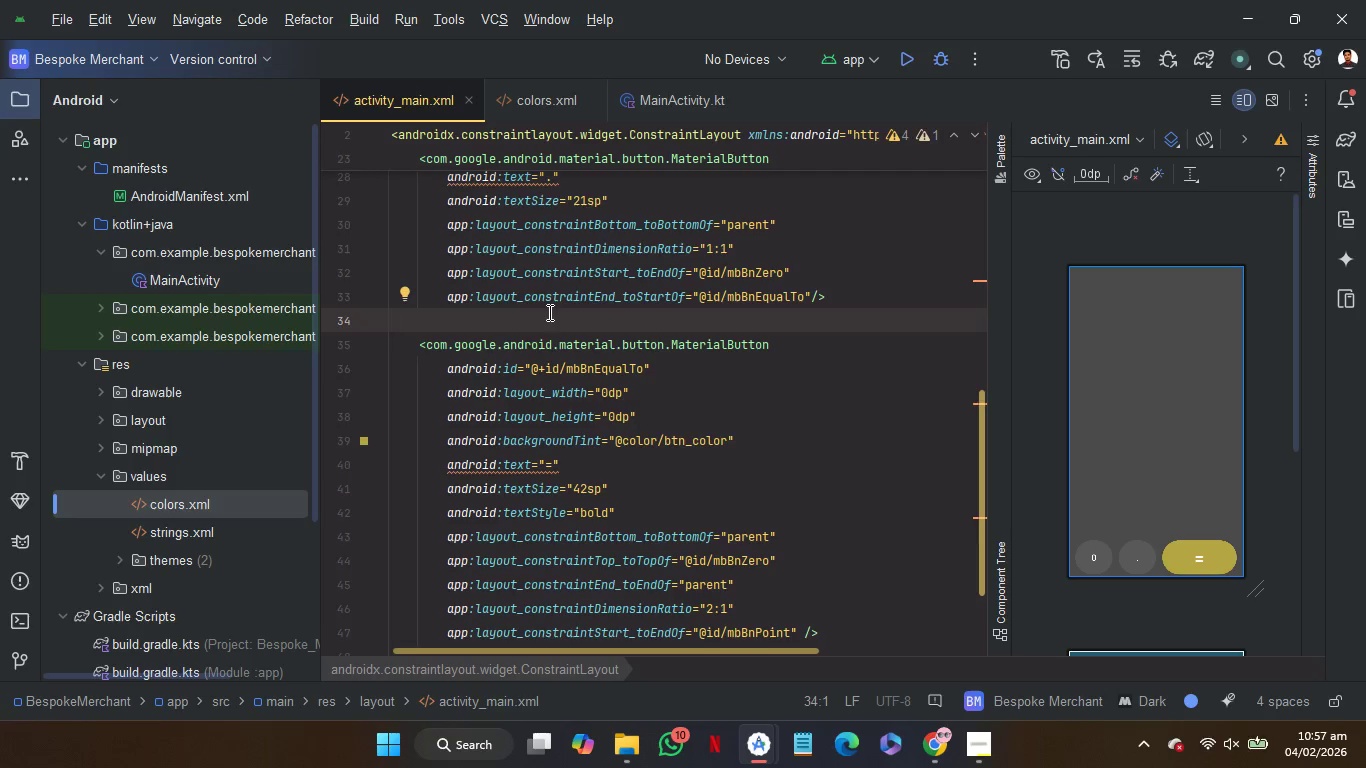 
wait(28.2)
 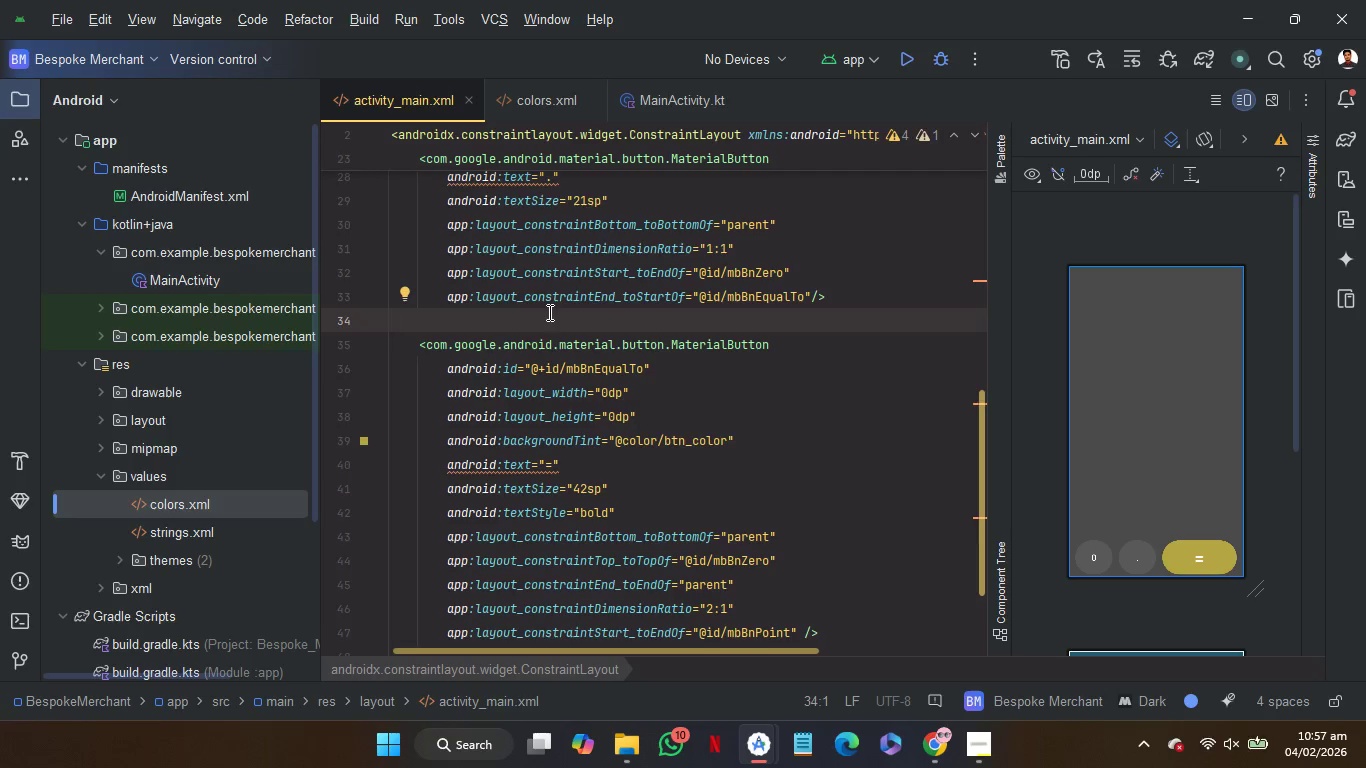 
left_click_drag(start_coordinate=[685, 501], to_coordinate=[685, 470])
 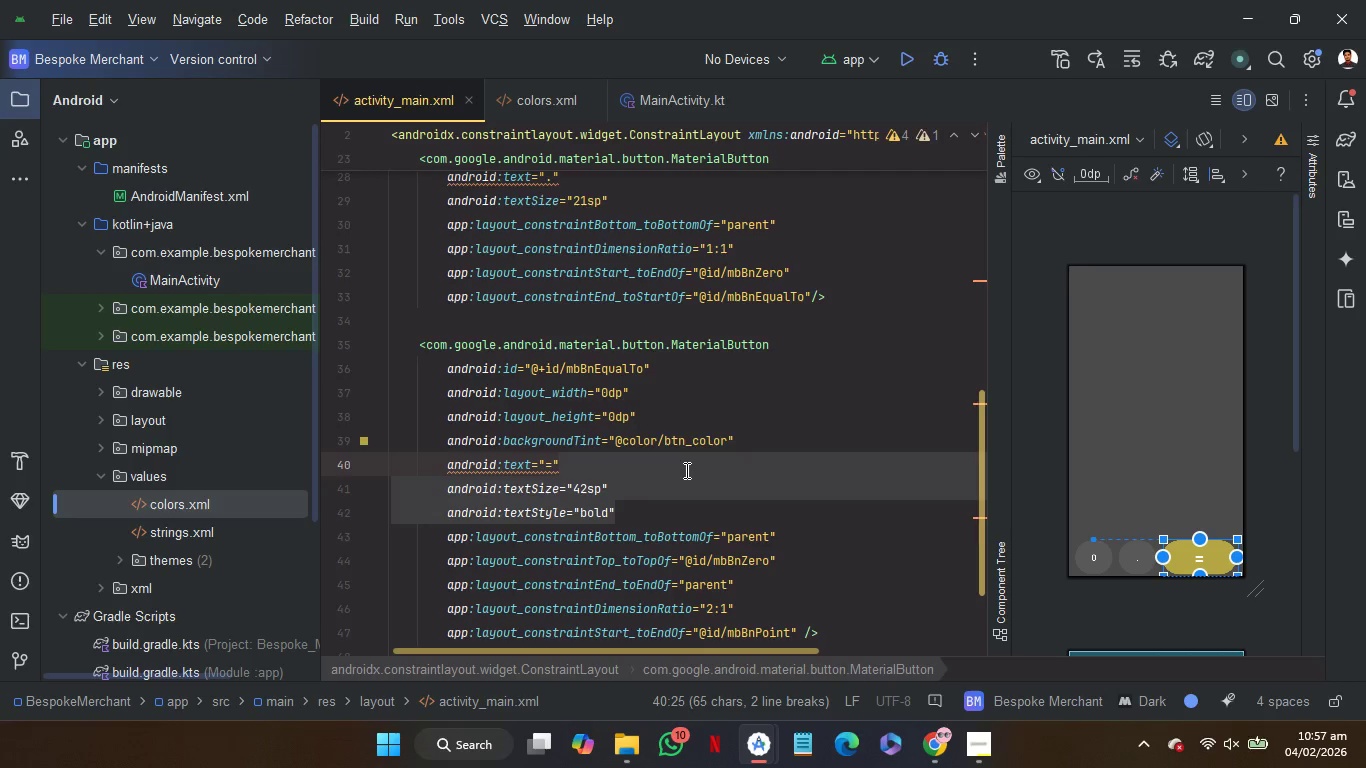 
key(Control+C)
 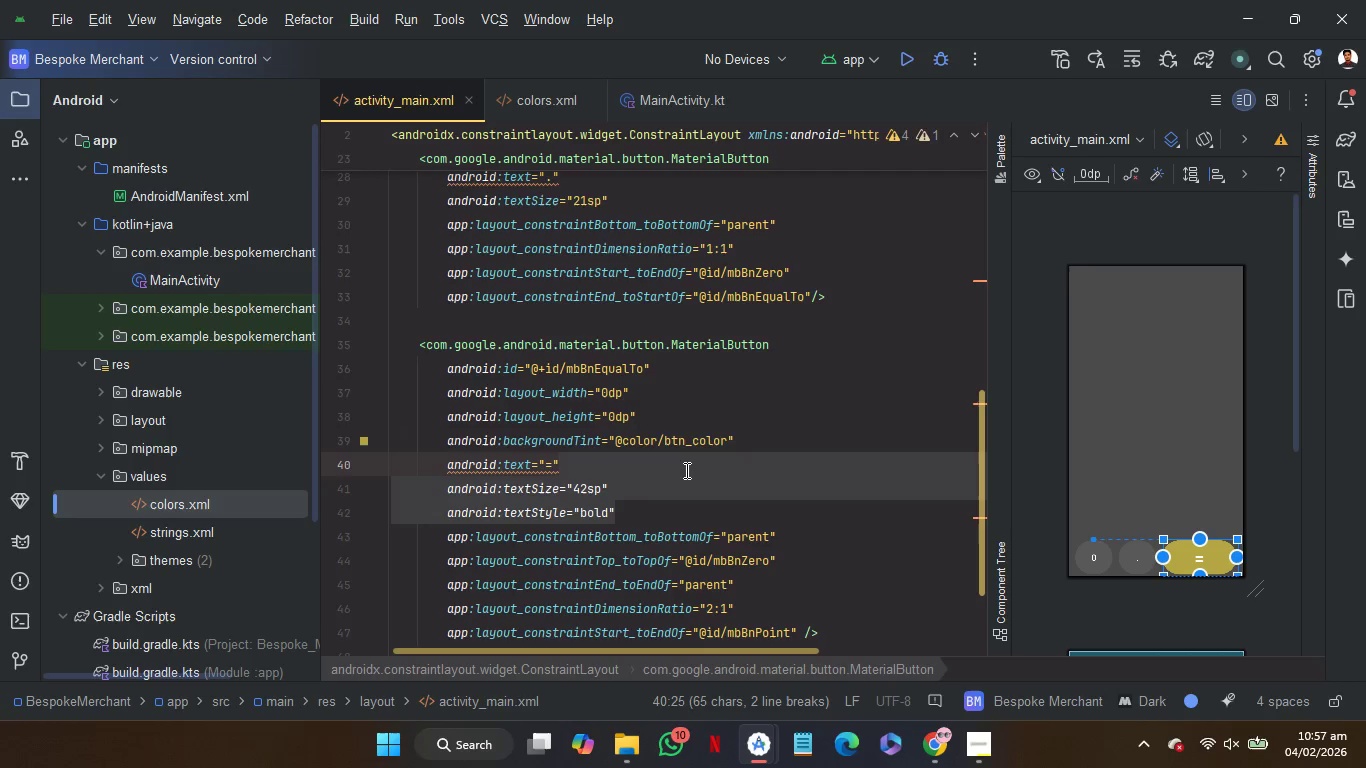 
key(Control+C)
 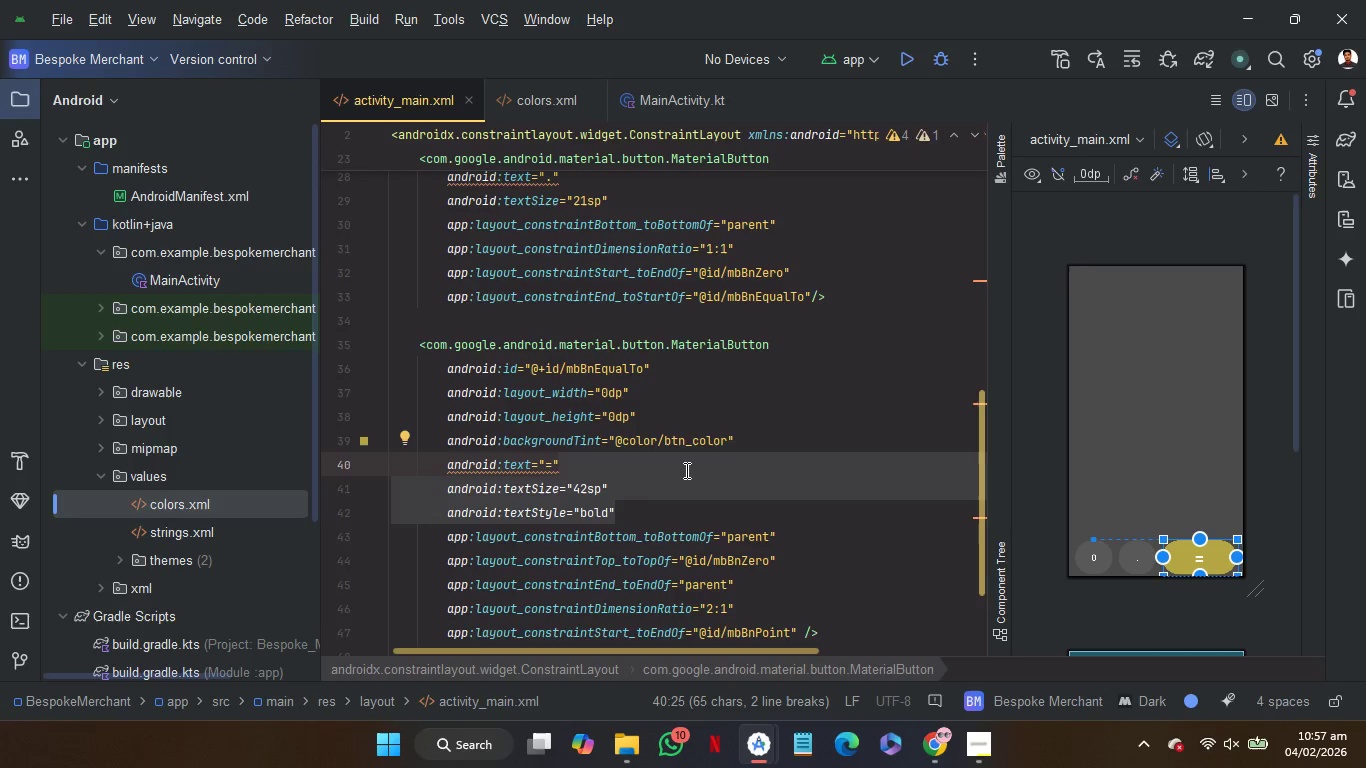 
scroll: coordinate [685, 470], scroll_direction: up, amount: 1.0
 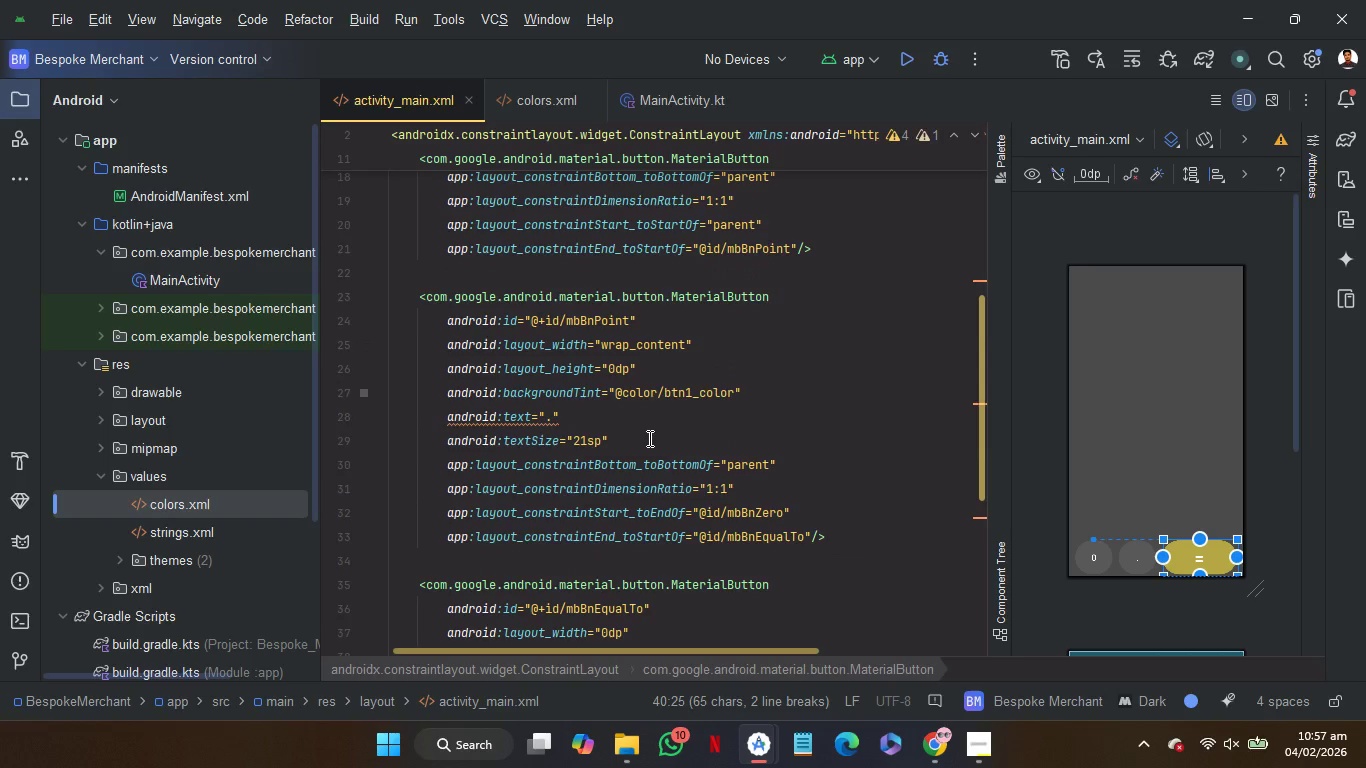 
left_click_drag(start_coordinate=[648, 438], to_coordinate=[647, 417])
 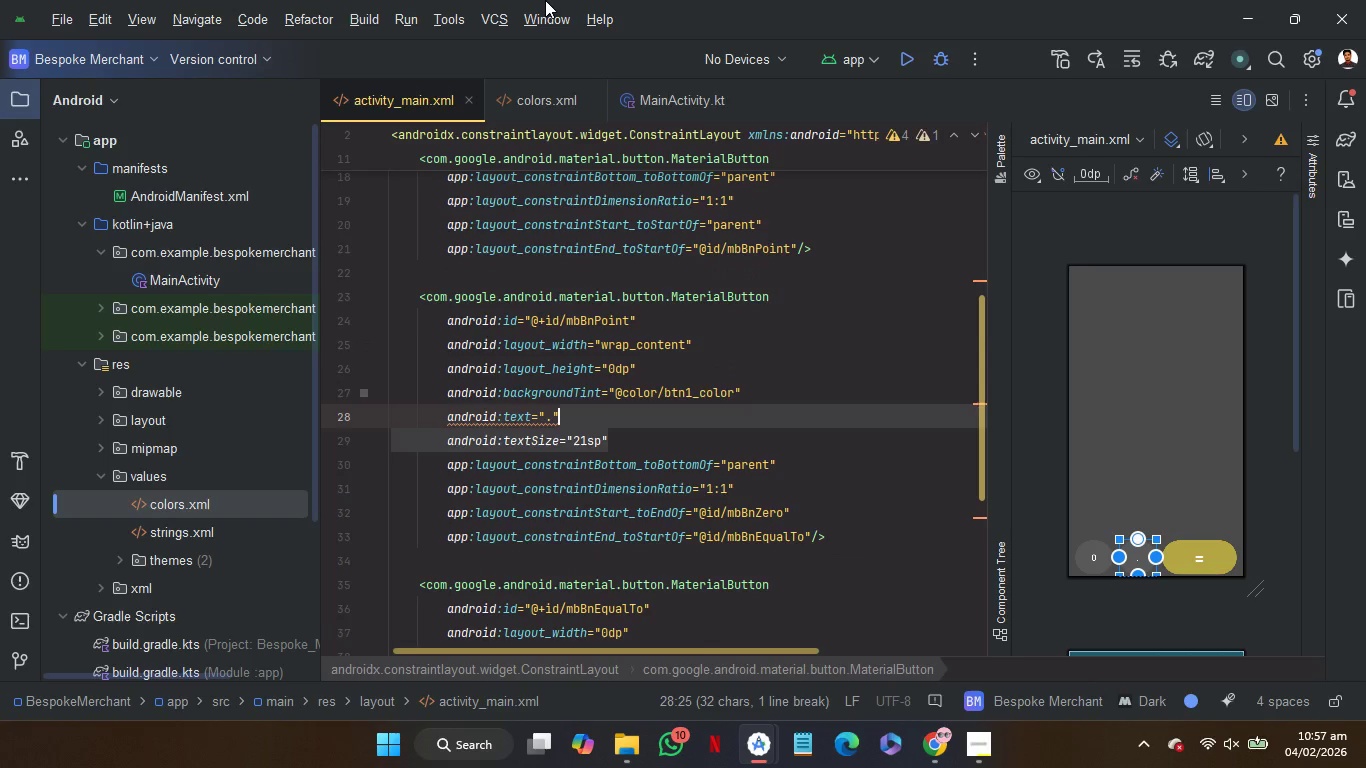 
hold_key(key=ControlLeft, duration=1.27)
 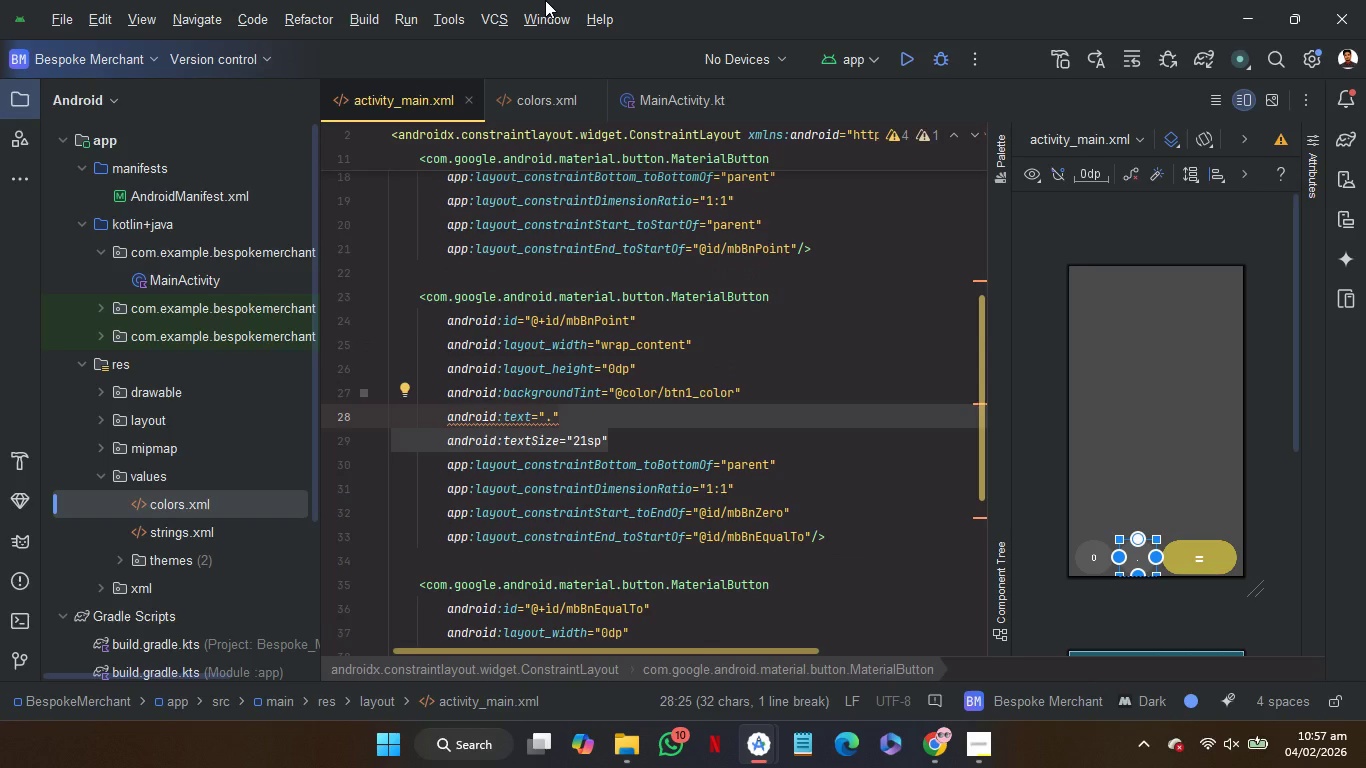 
scroll: coordinate [847, 477], scroll_direction: down, amount: 6.0
 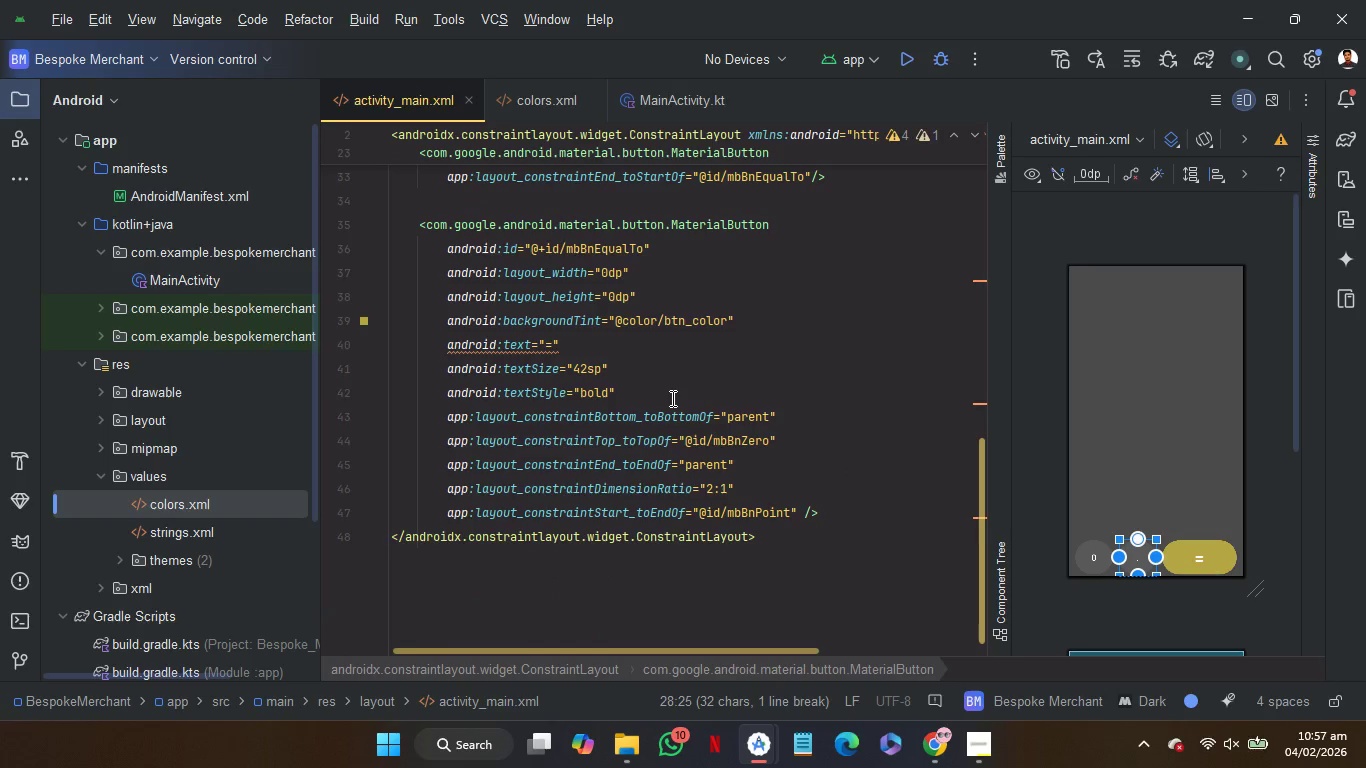 
left_click([671, 398])
 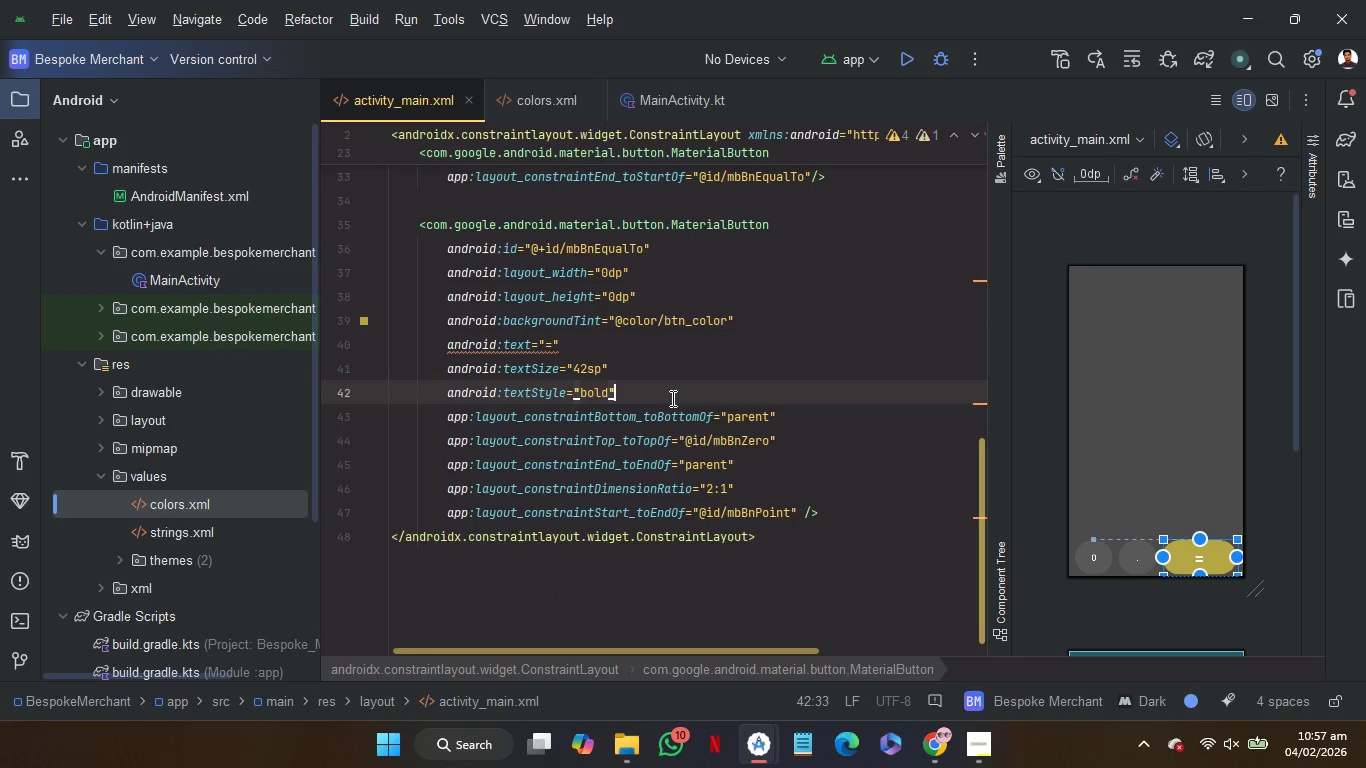 
key(Enter)
 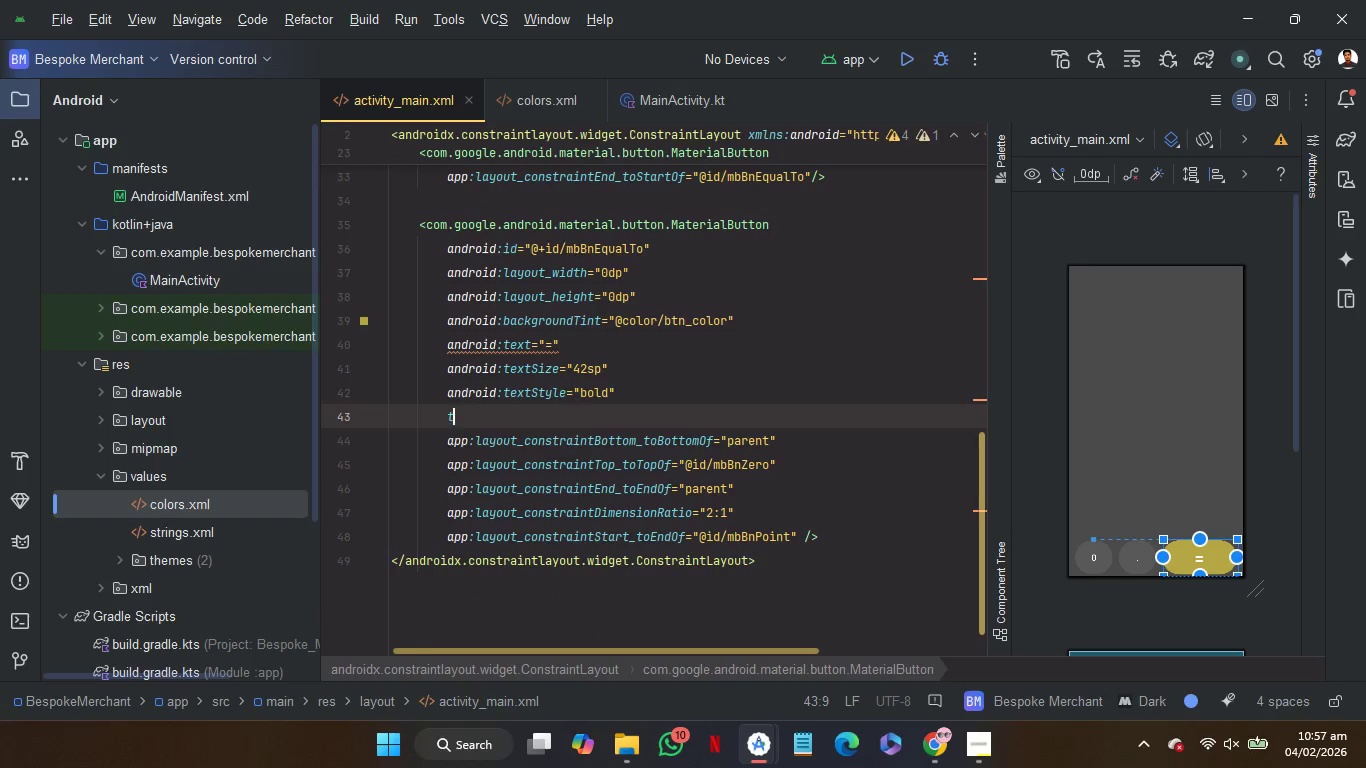 
key(T)
 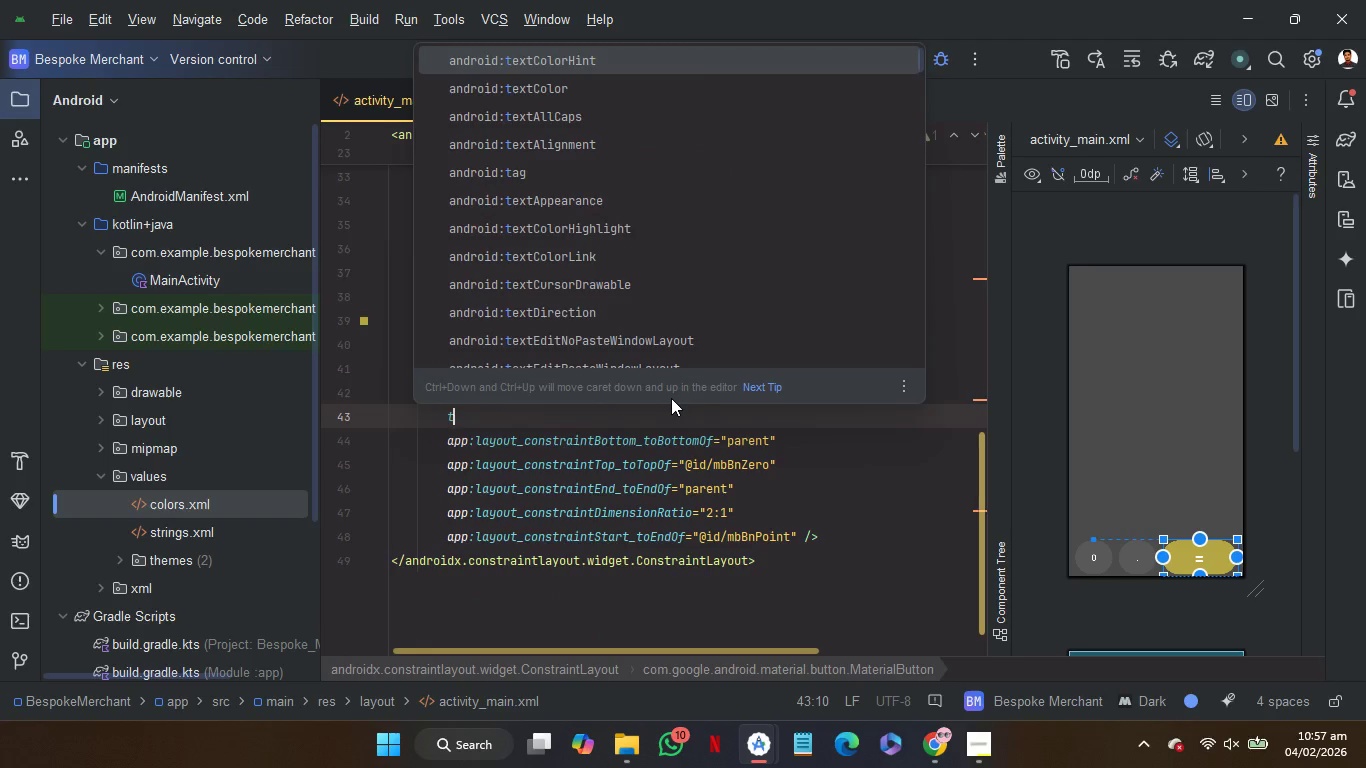 
key(ArrowDown)
 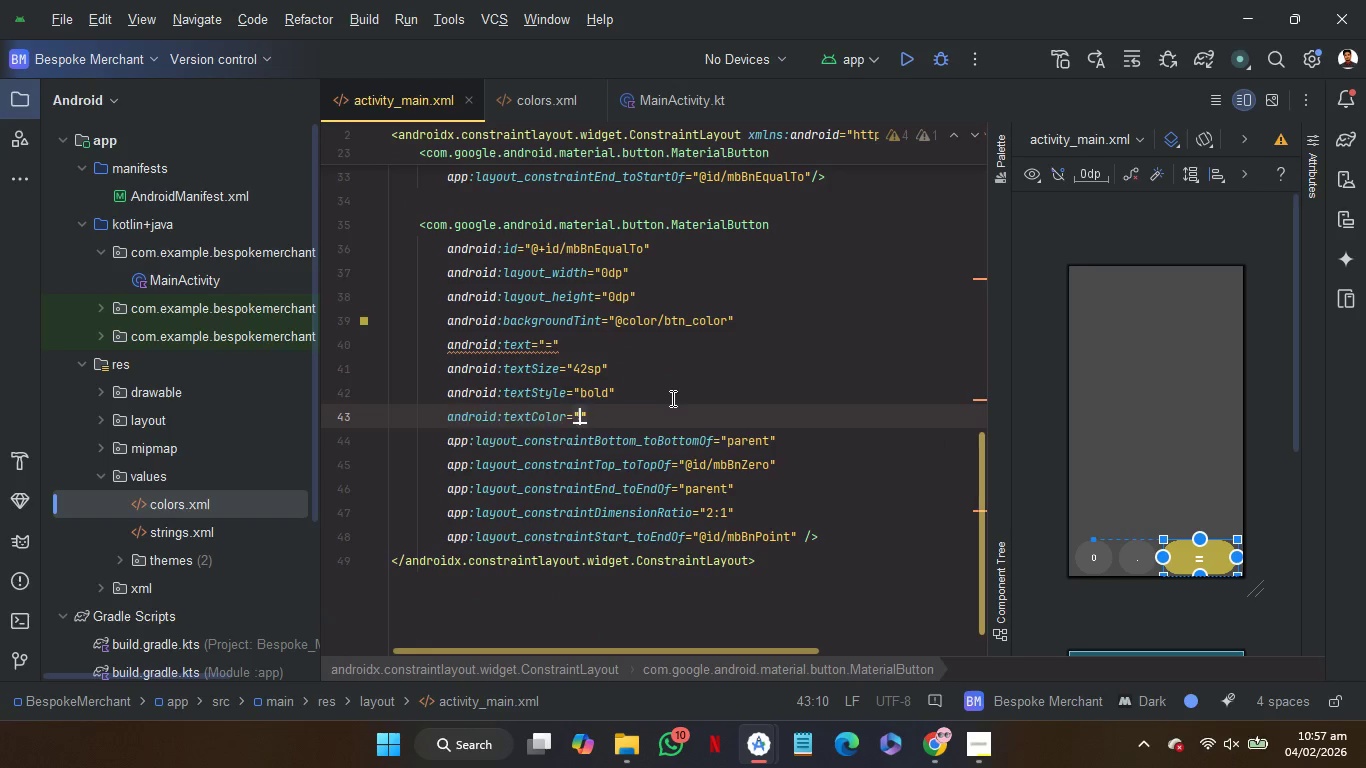 
key(Enter)
 